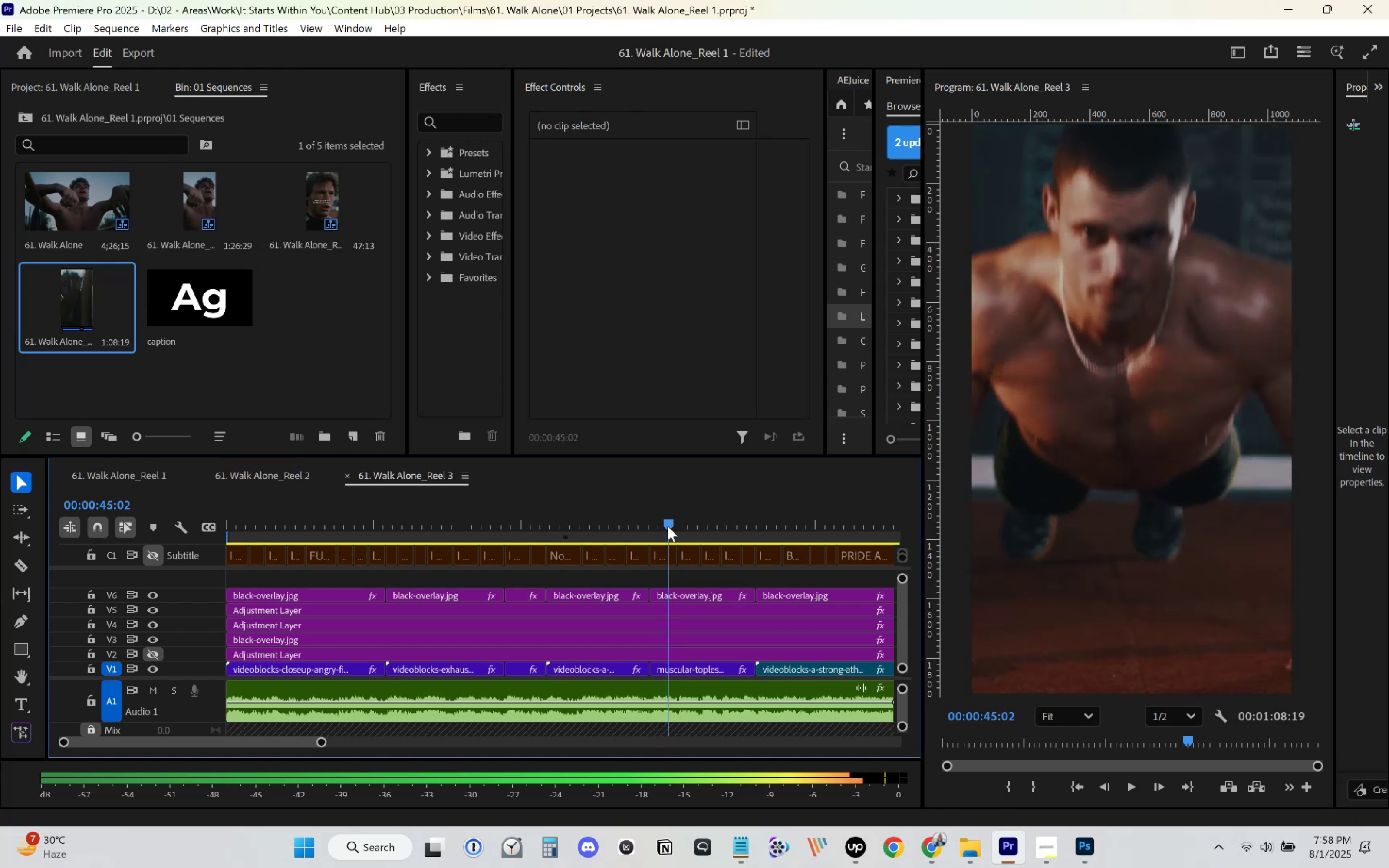 
key(ArrowRight)
 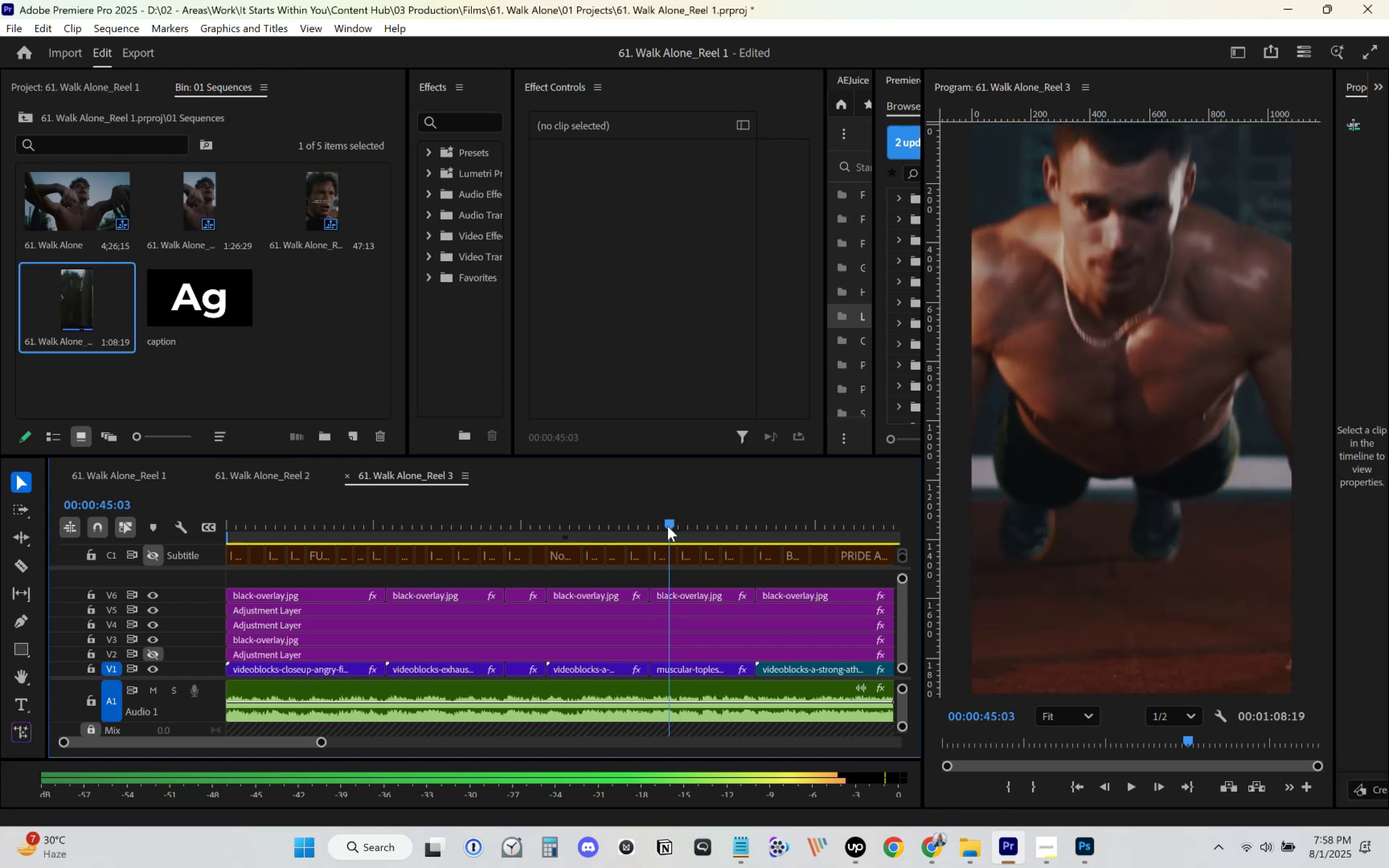 
key(ArrowRight)
 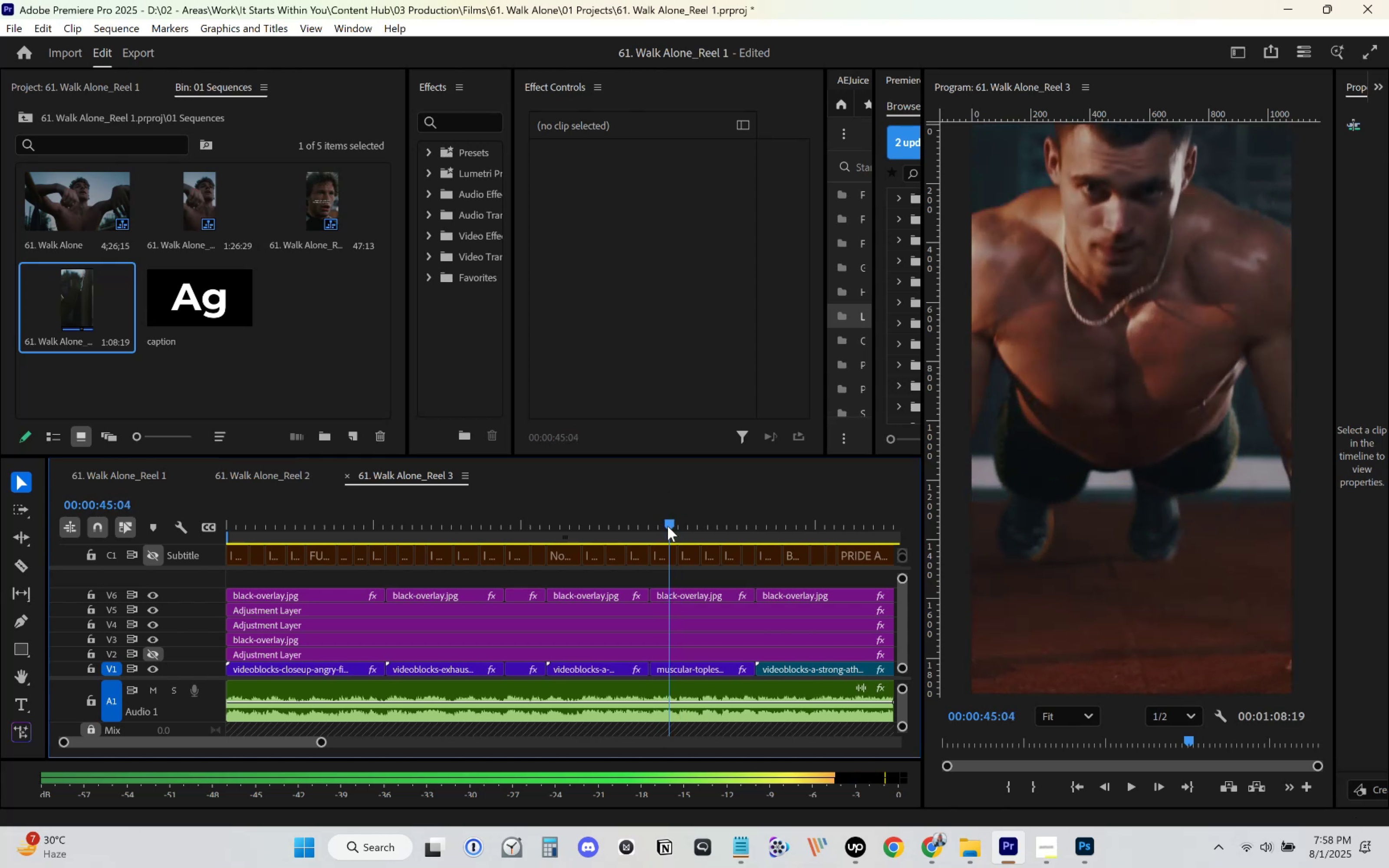 
key(ArrowRight)
 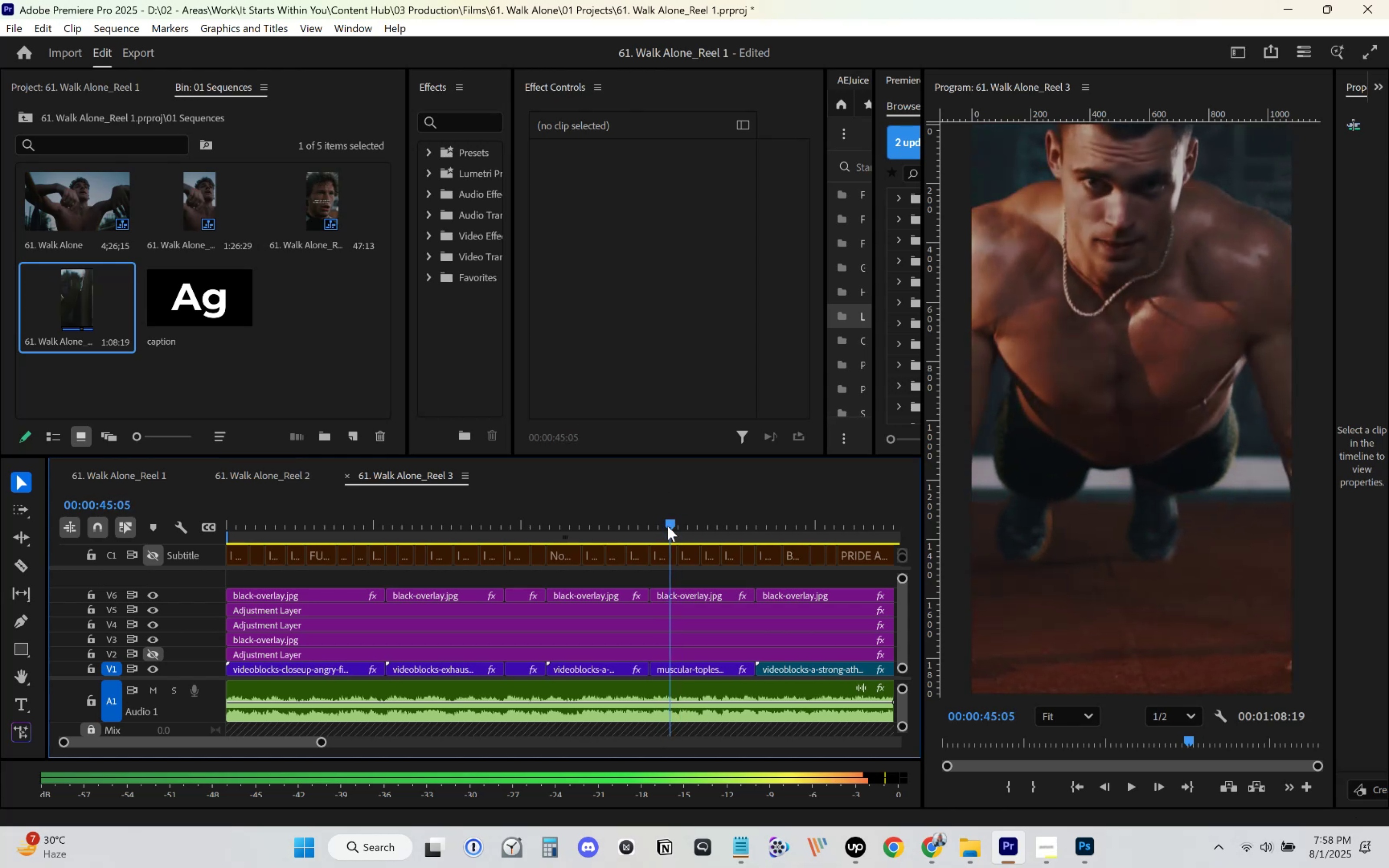 
key(ArrowRight)
 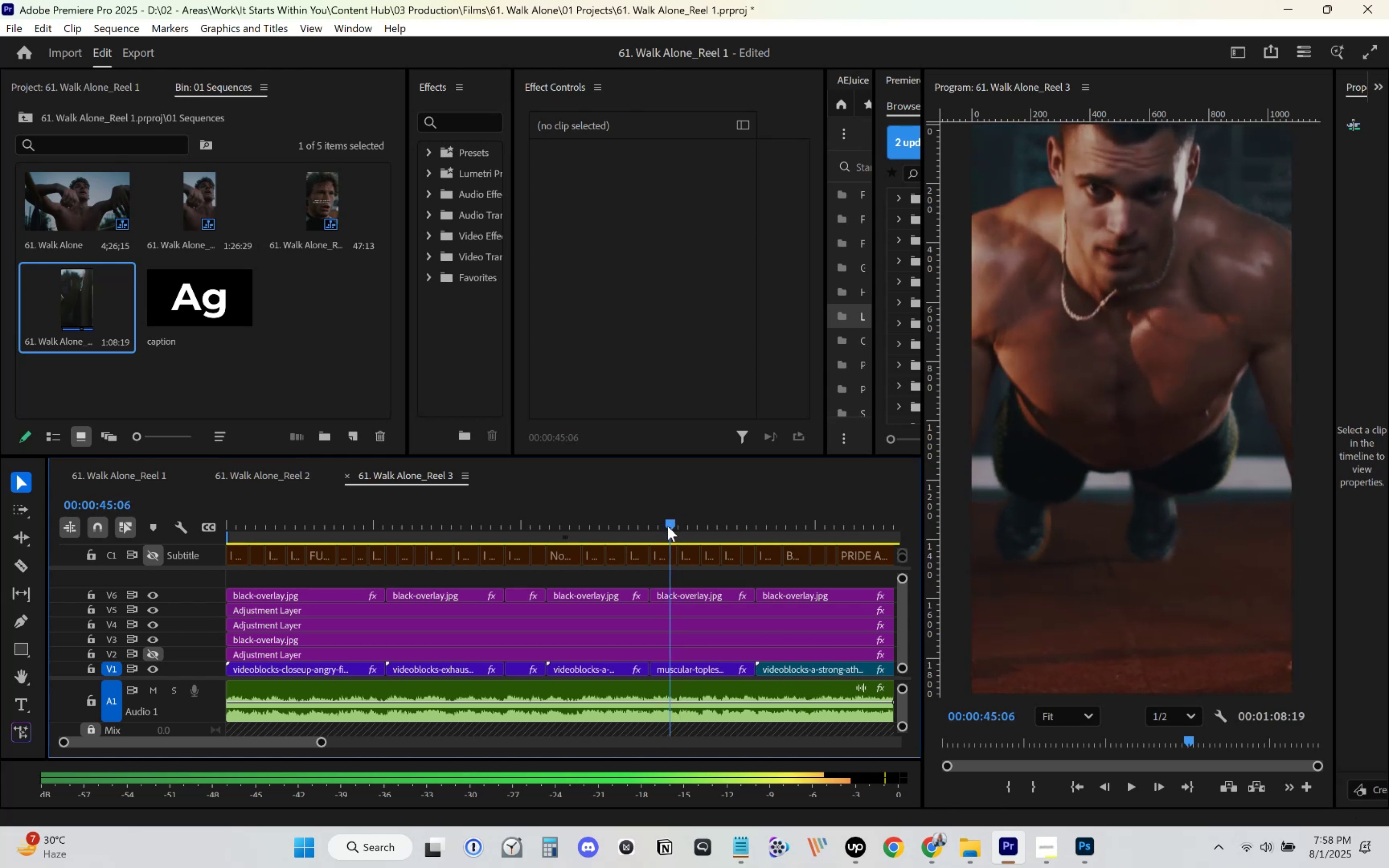 
key(ArrowRight)
 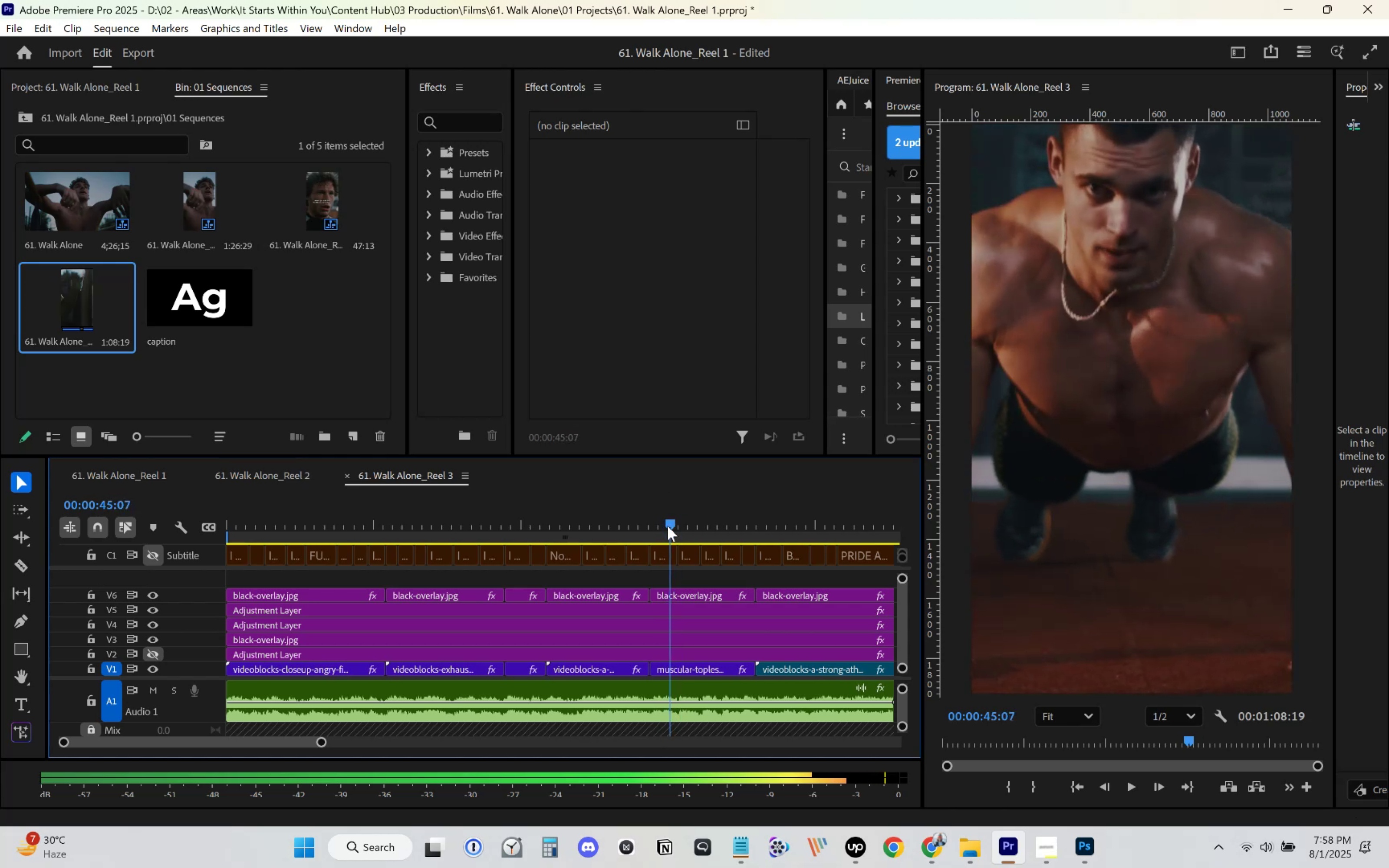 
key(ArrowRight)
 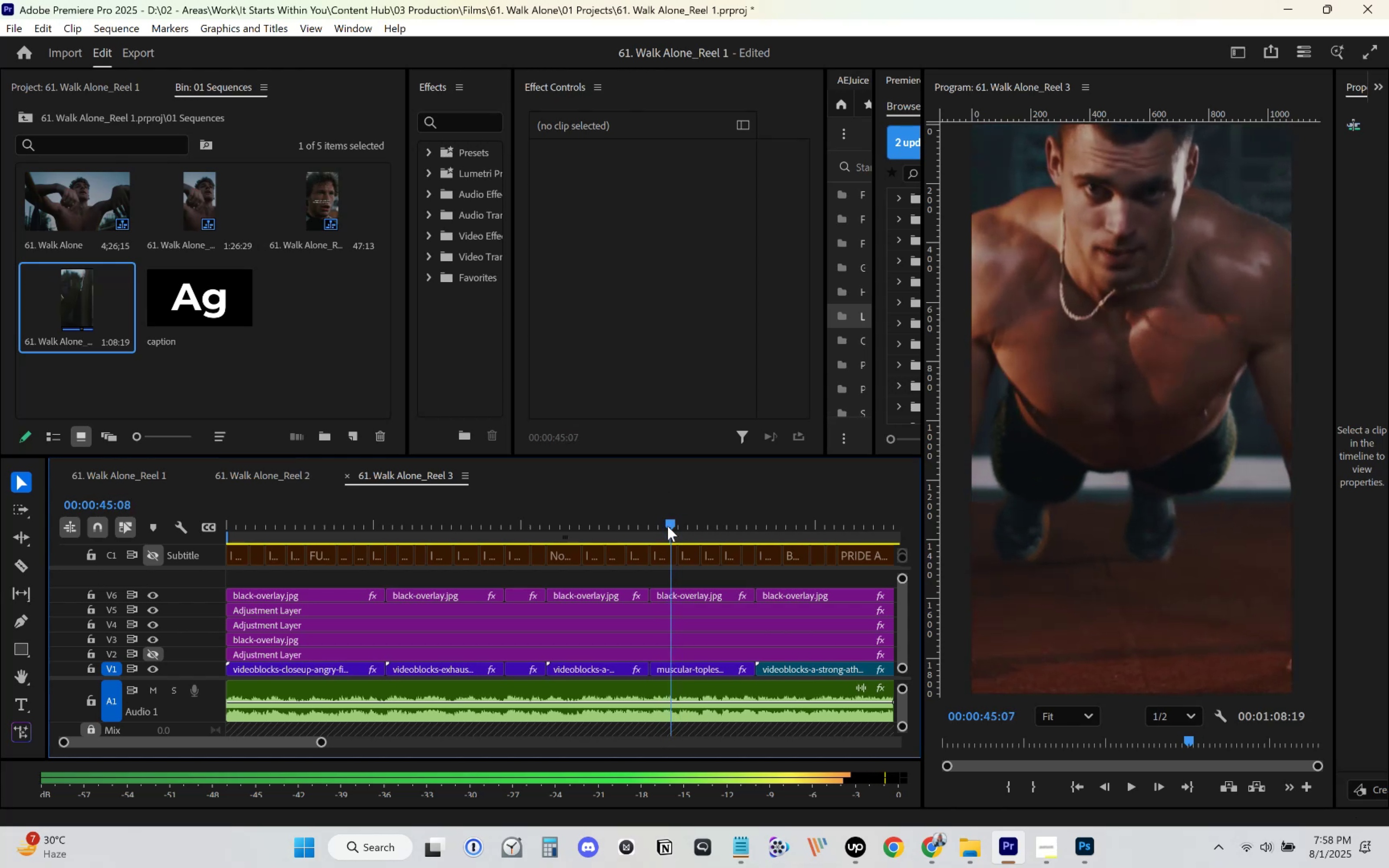 
key(ArrowRight)
 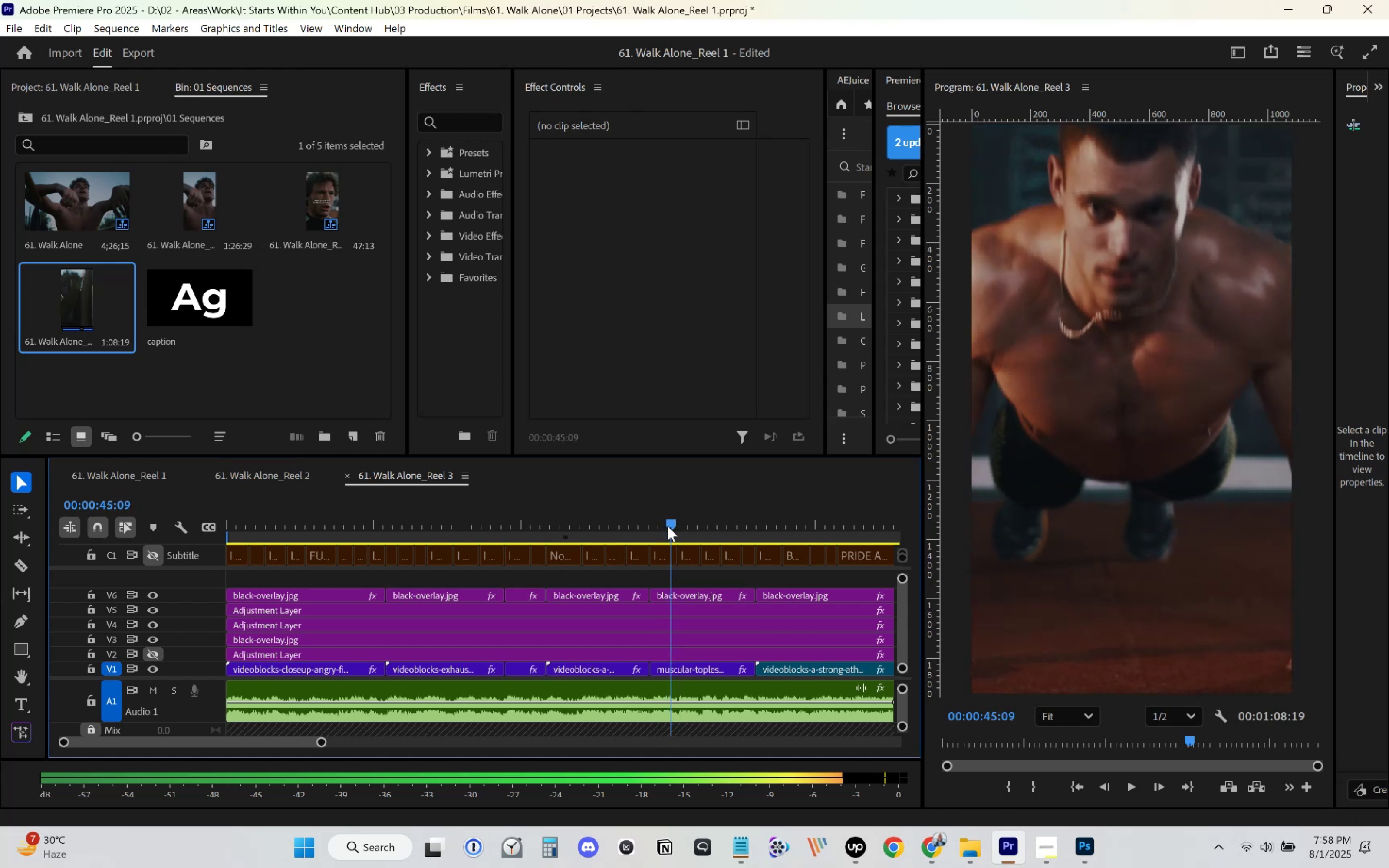 
key(ArrowRight)
 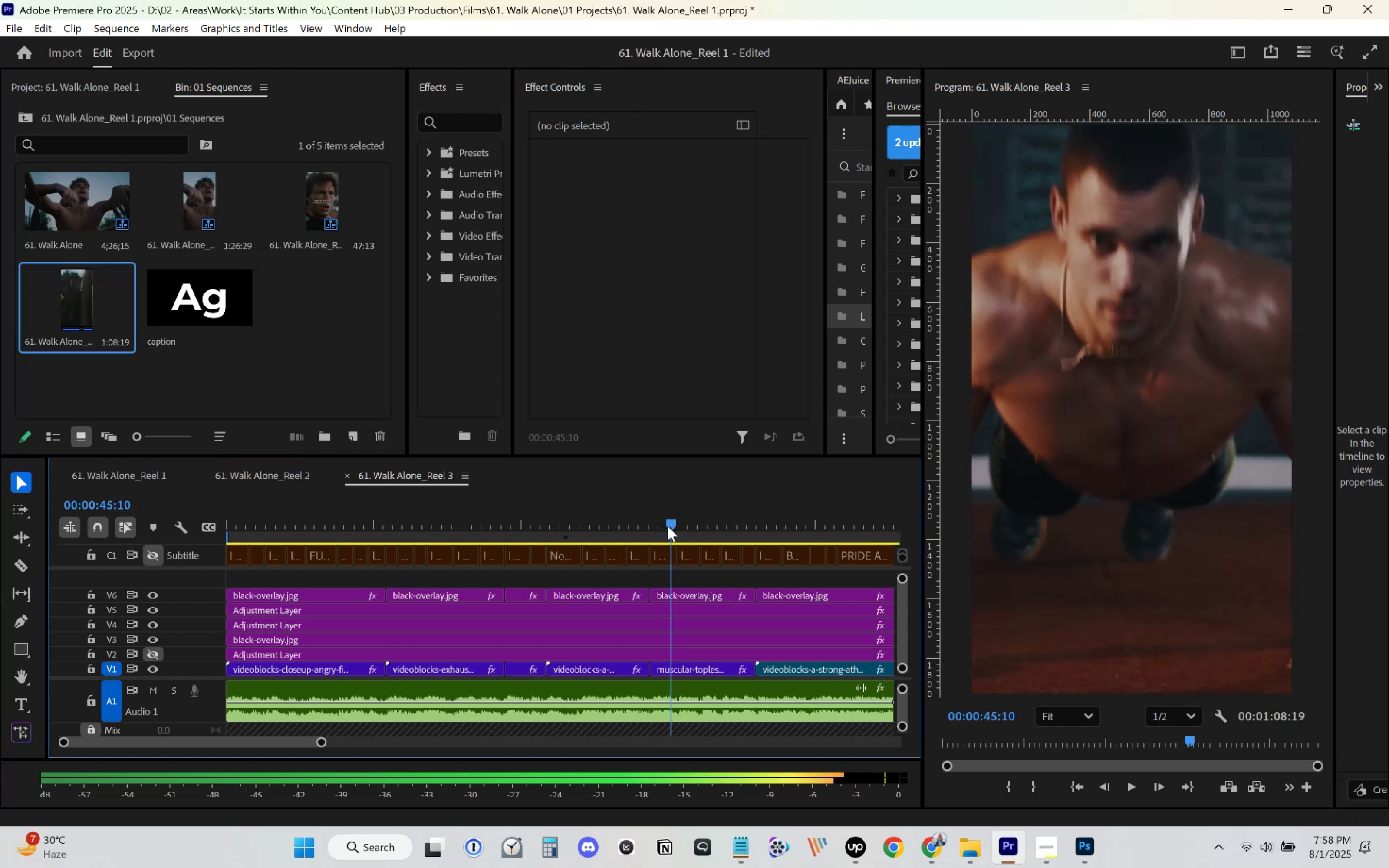 
key(ArrowRight)
 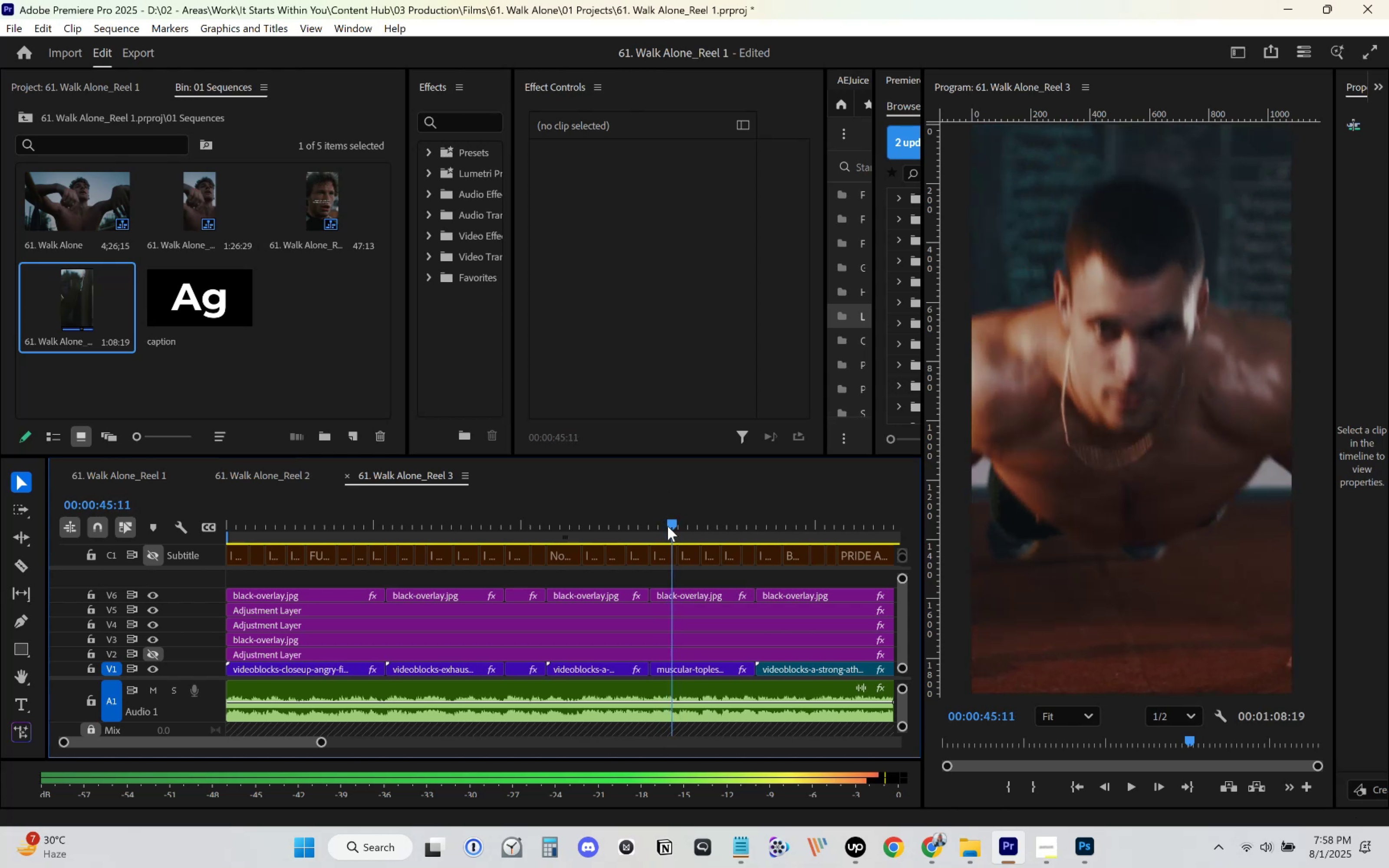 
key(ArrowRight)
 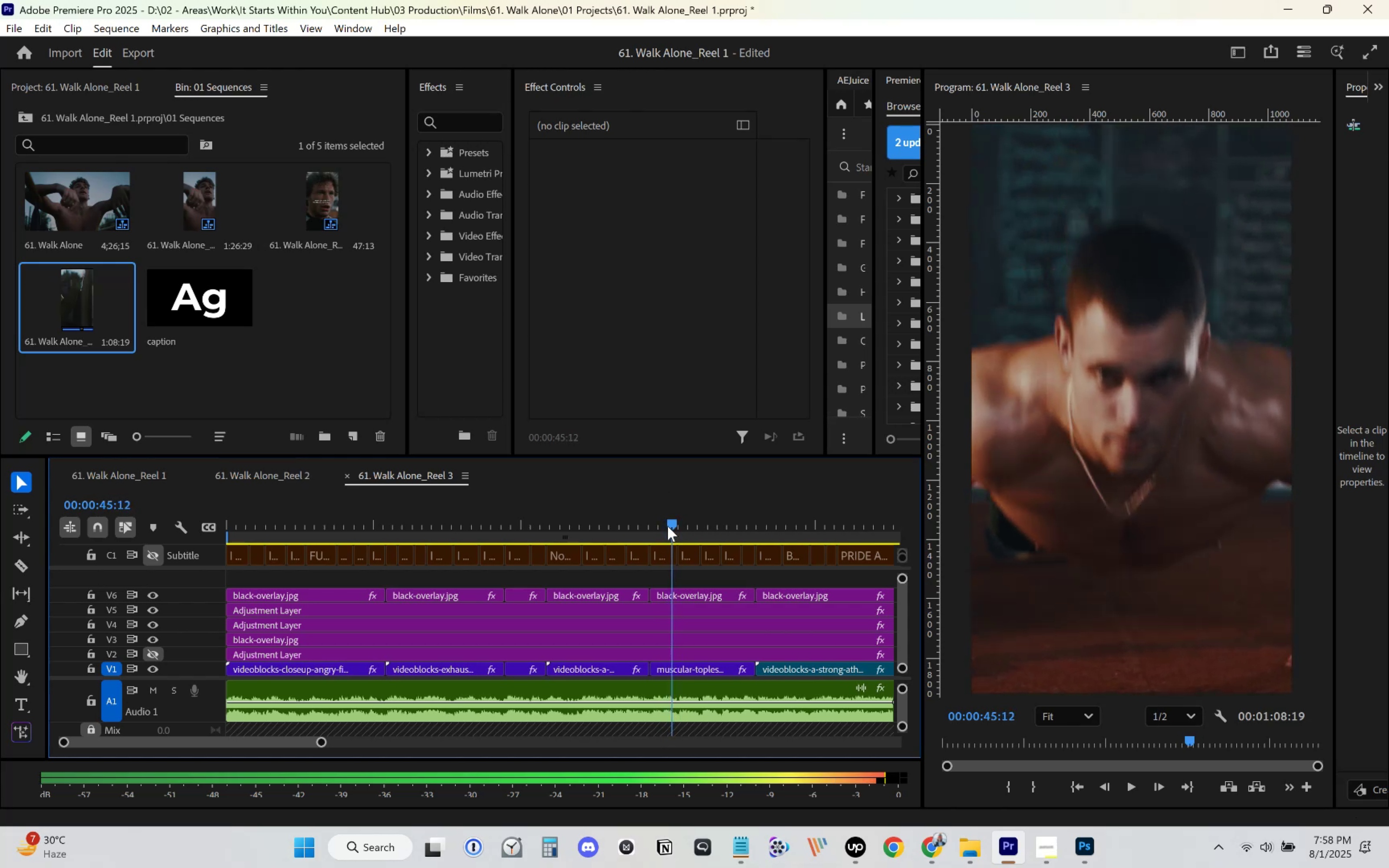 
key(ArrowRight)
 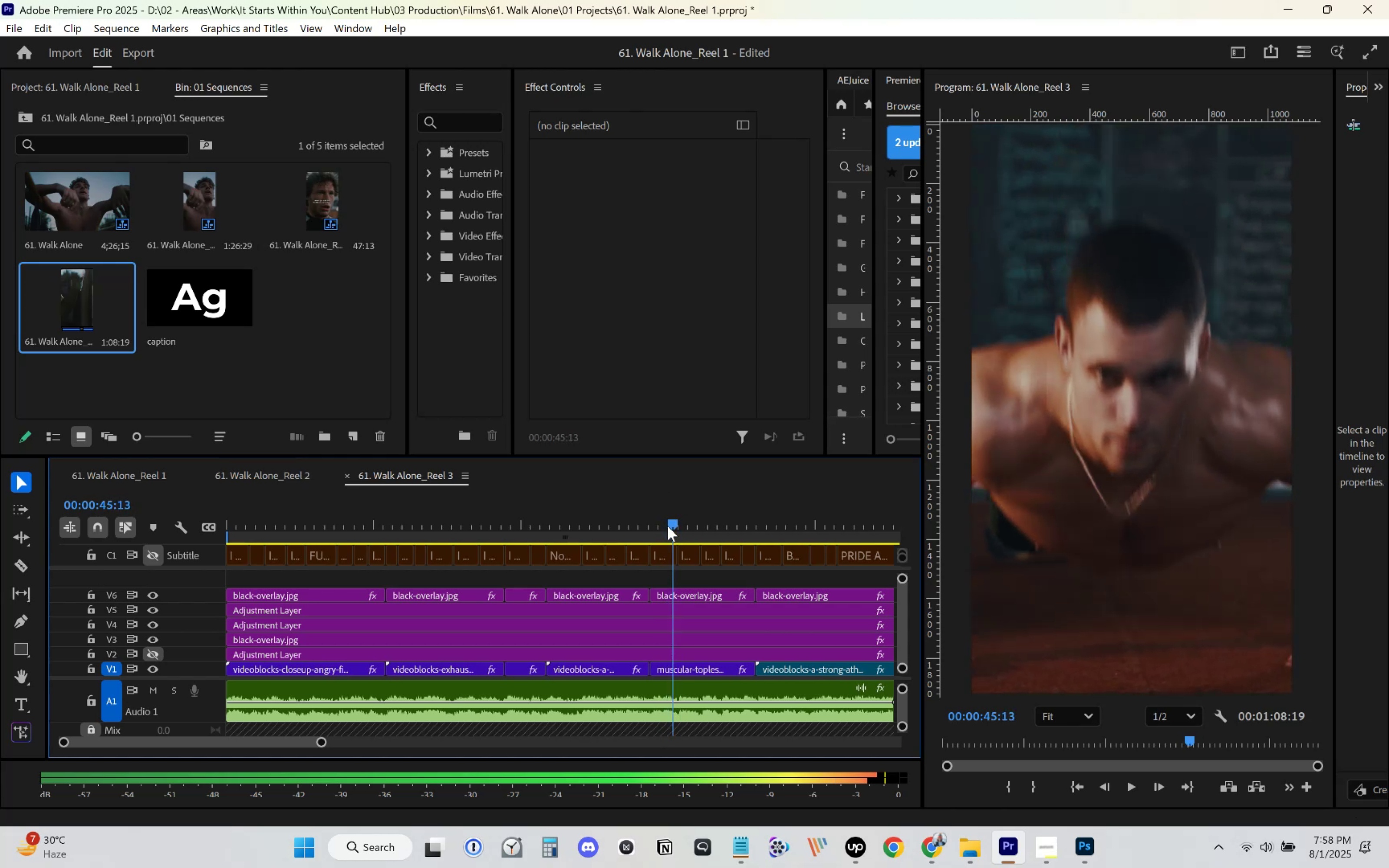 
key(ArrowRight)
 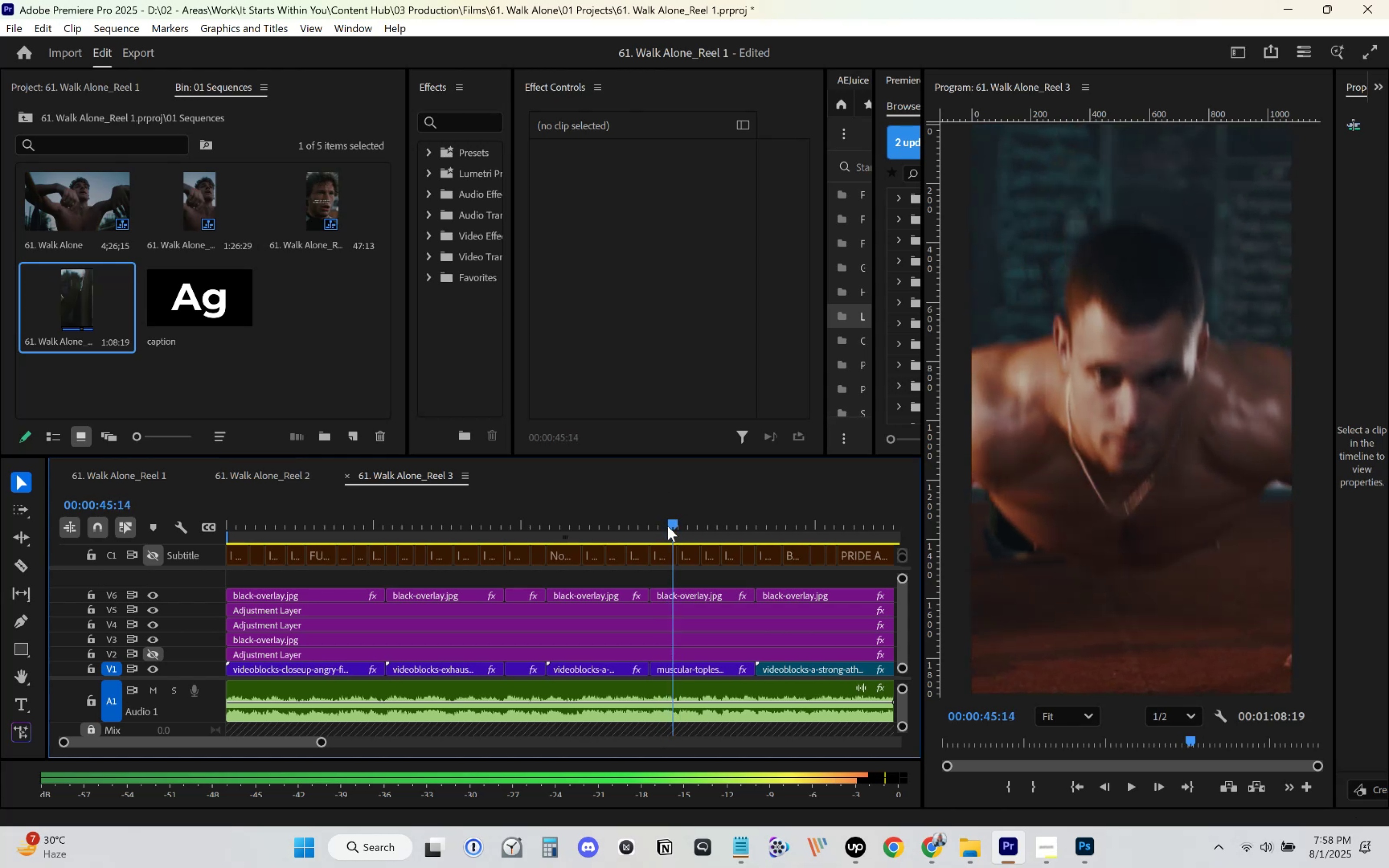 
key(ArrowRight)
 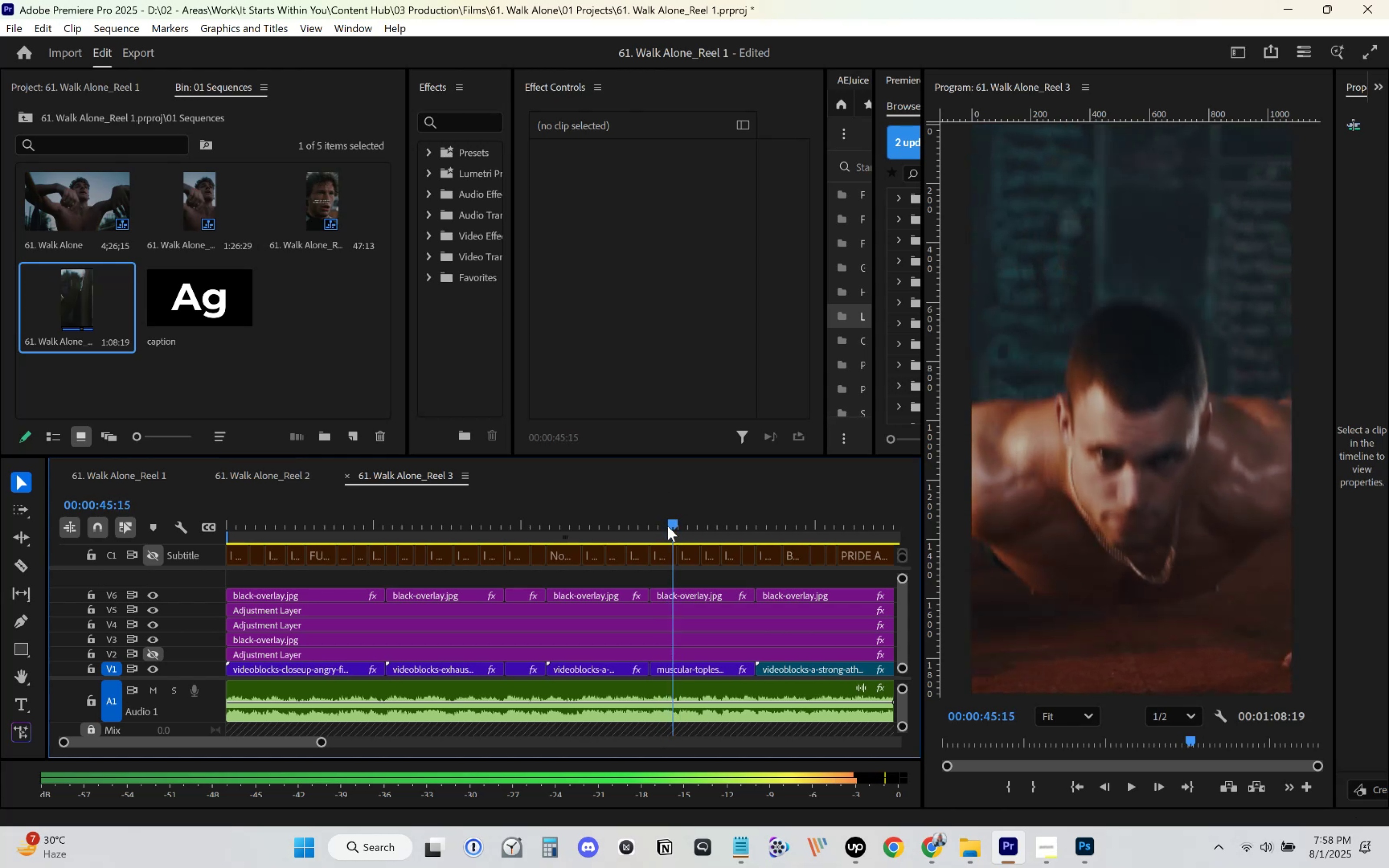 
key(ArrowRight)
 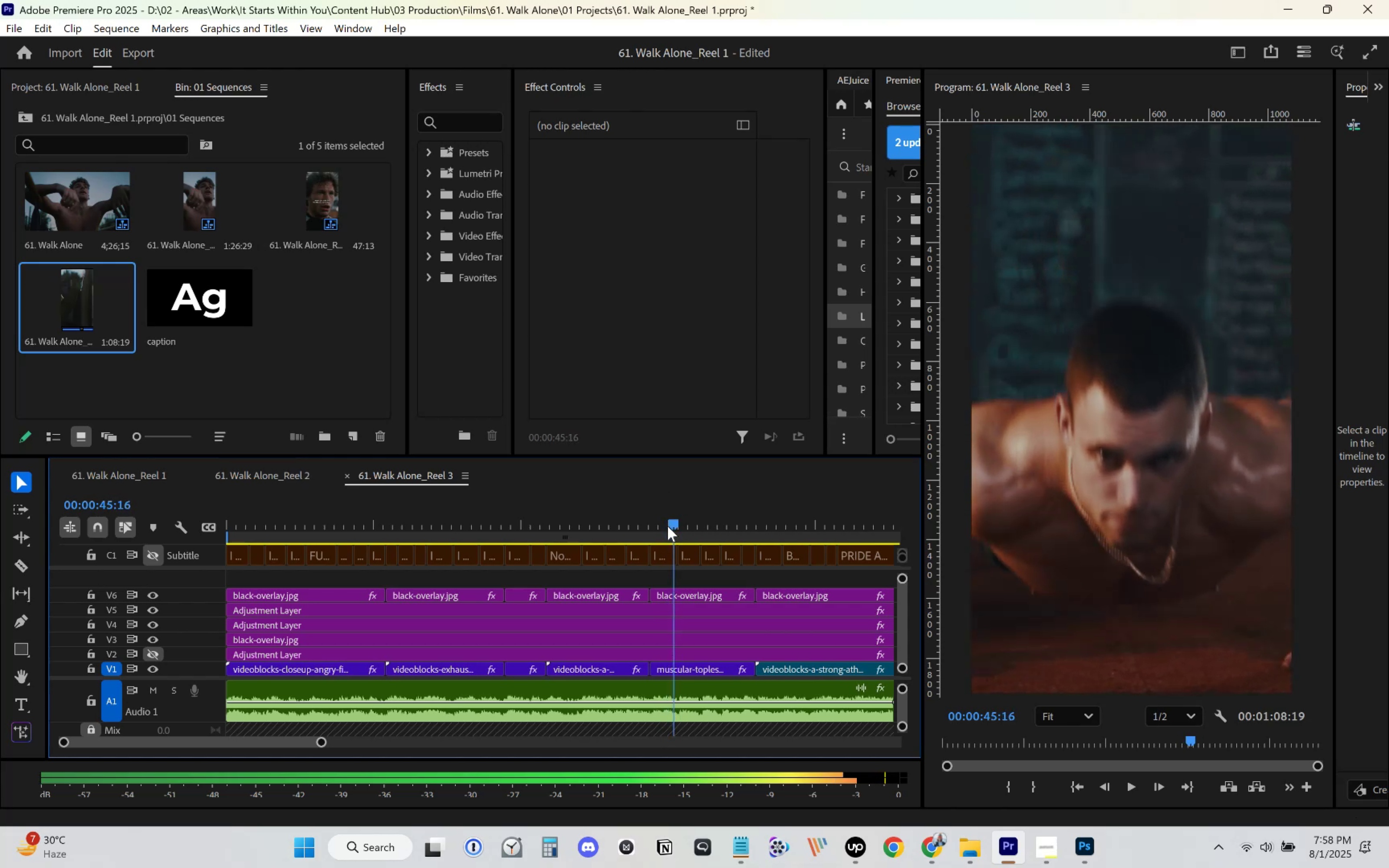 
key(ArrowRight)
 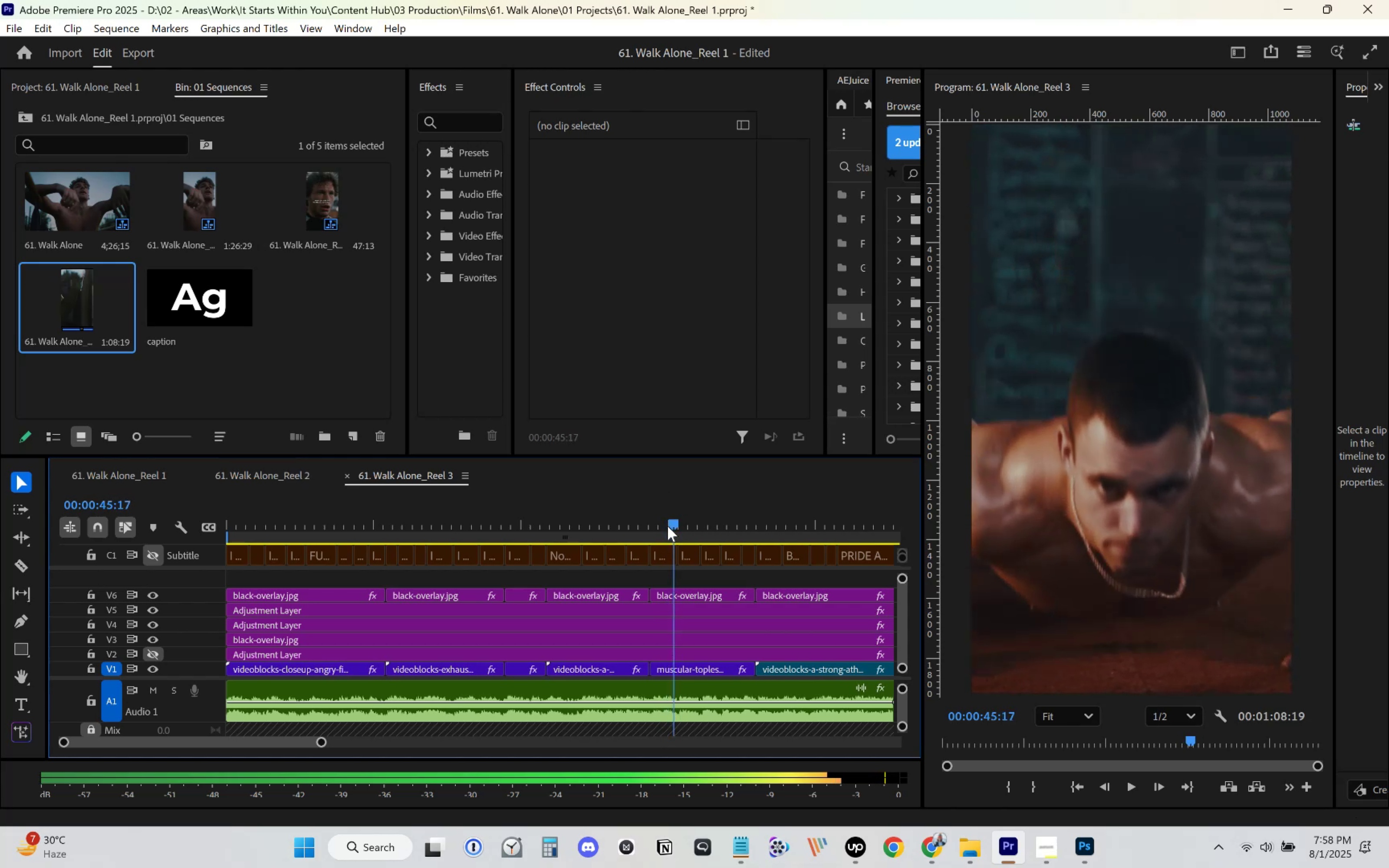 
key(ArrowRight)
 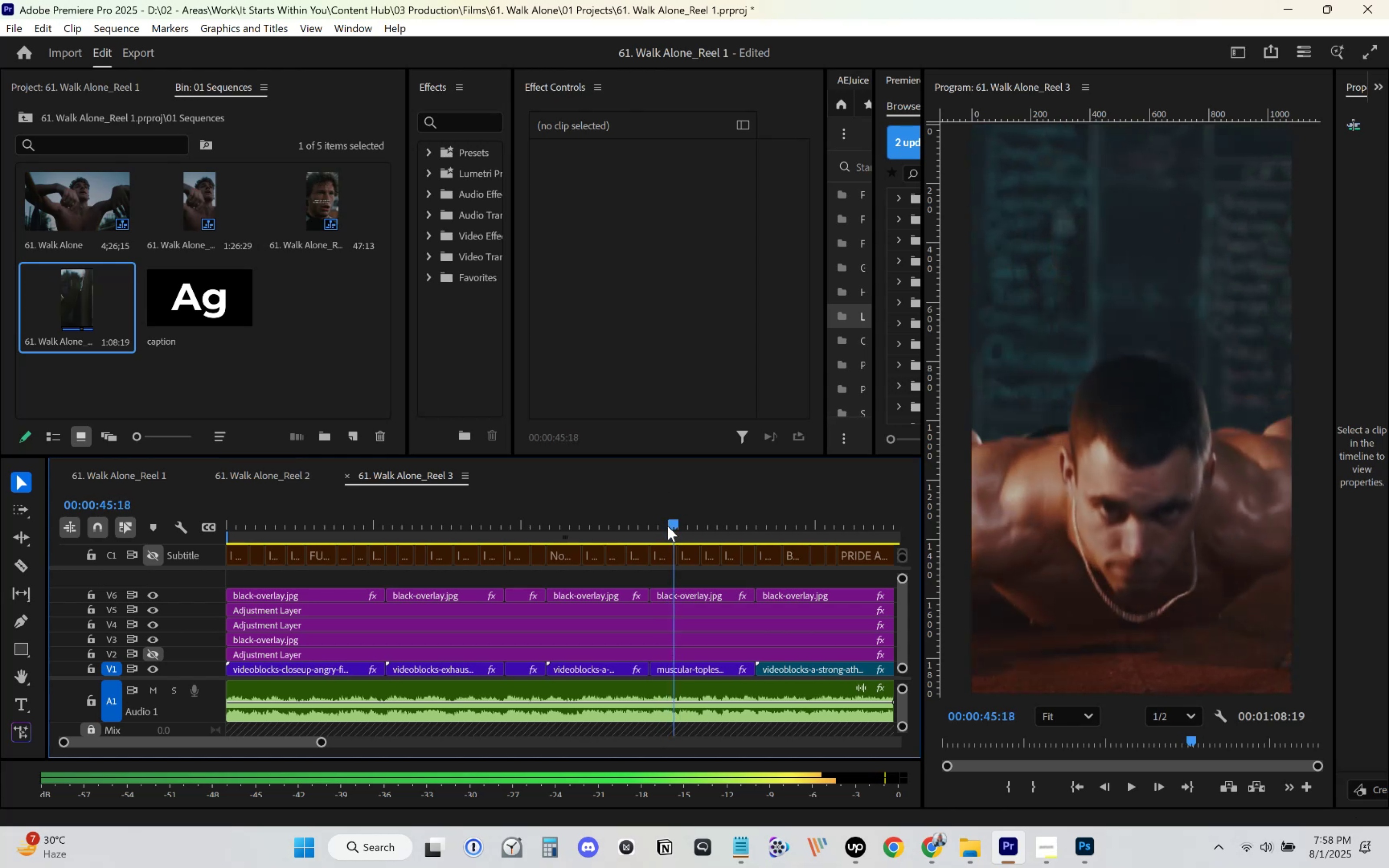 
key(ArrowRight)
 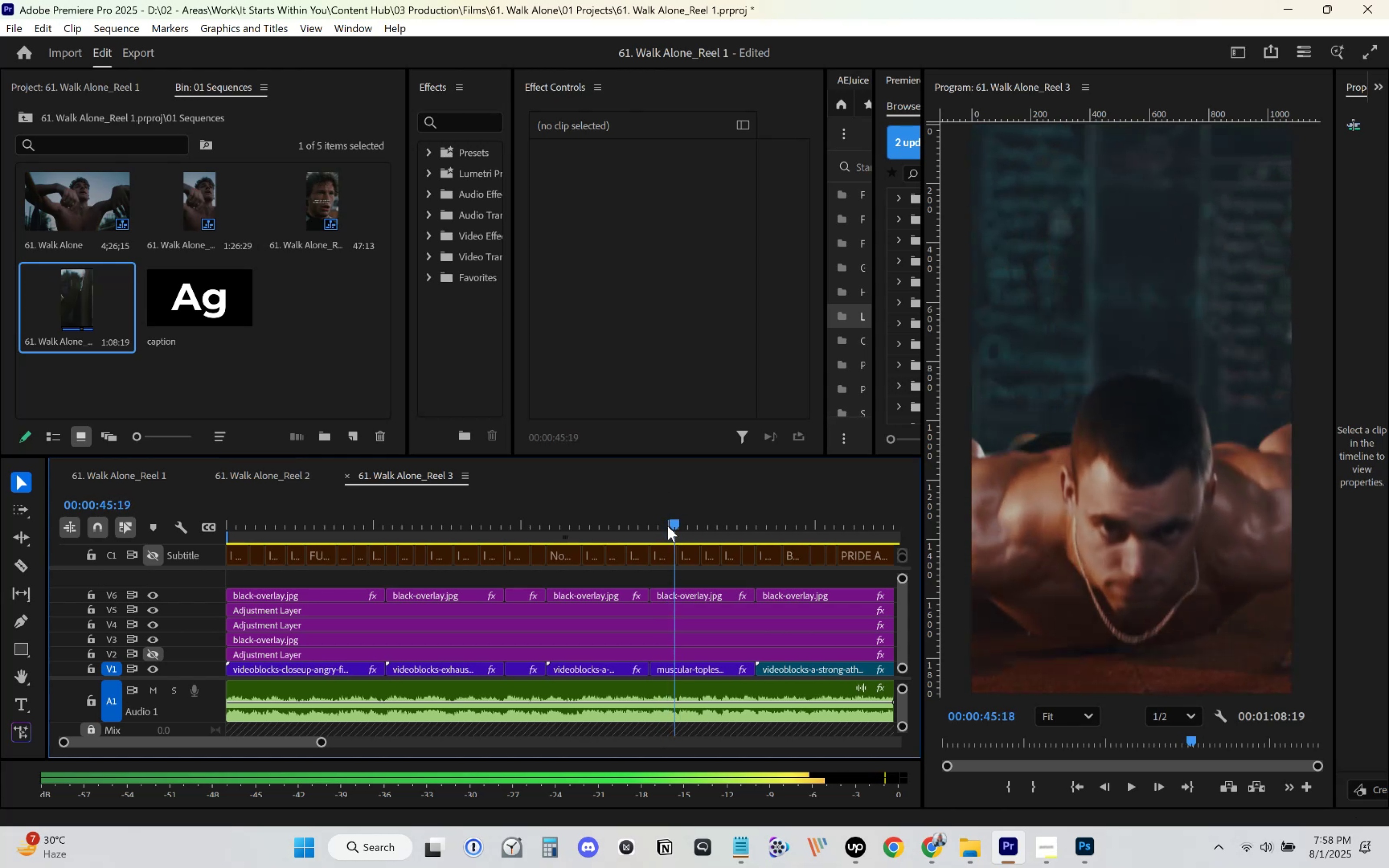 
key(ArrowRight)
 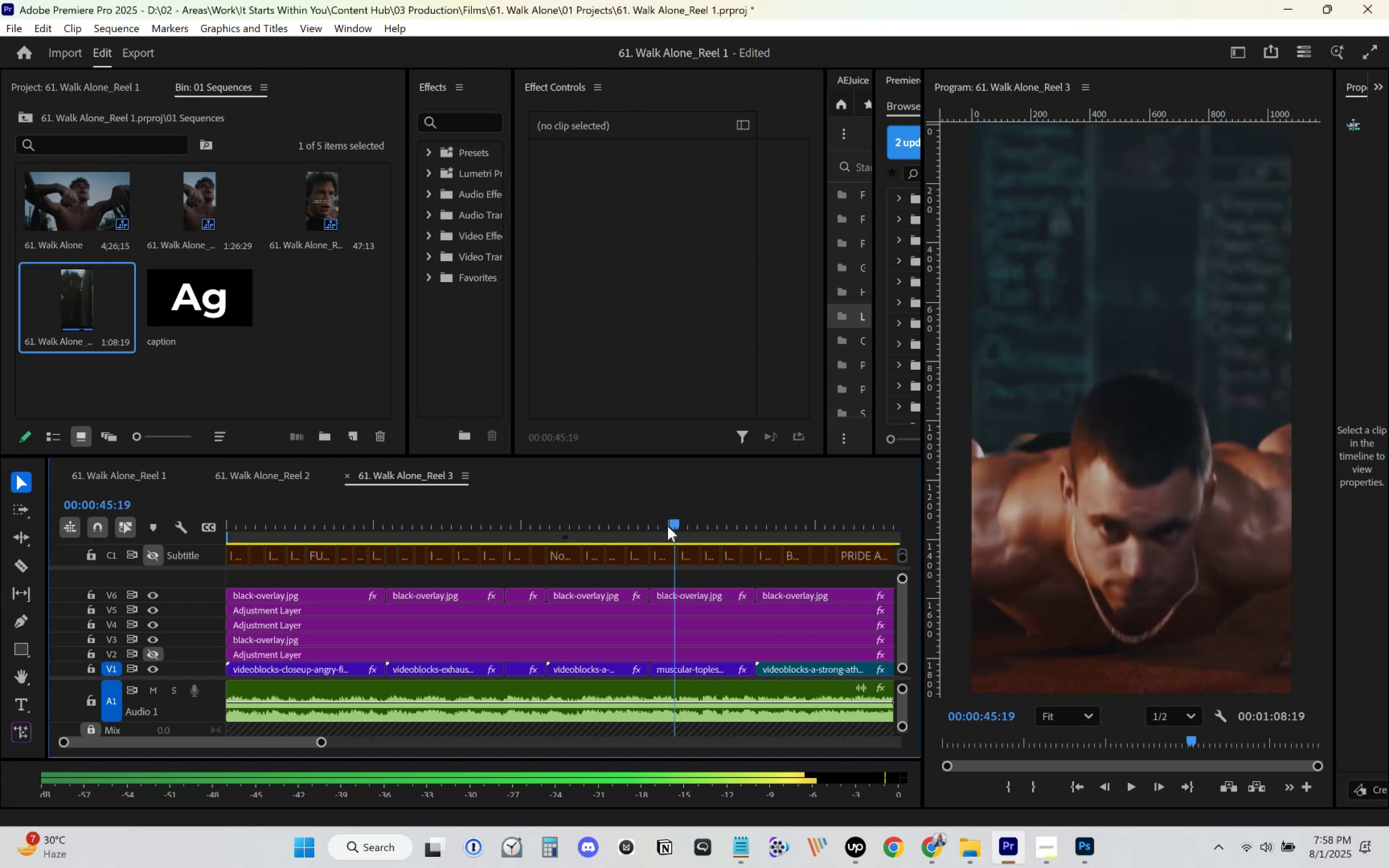 
key(ArrowRight)
 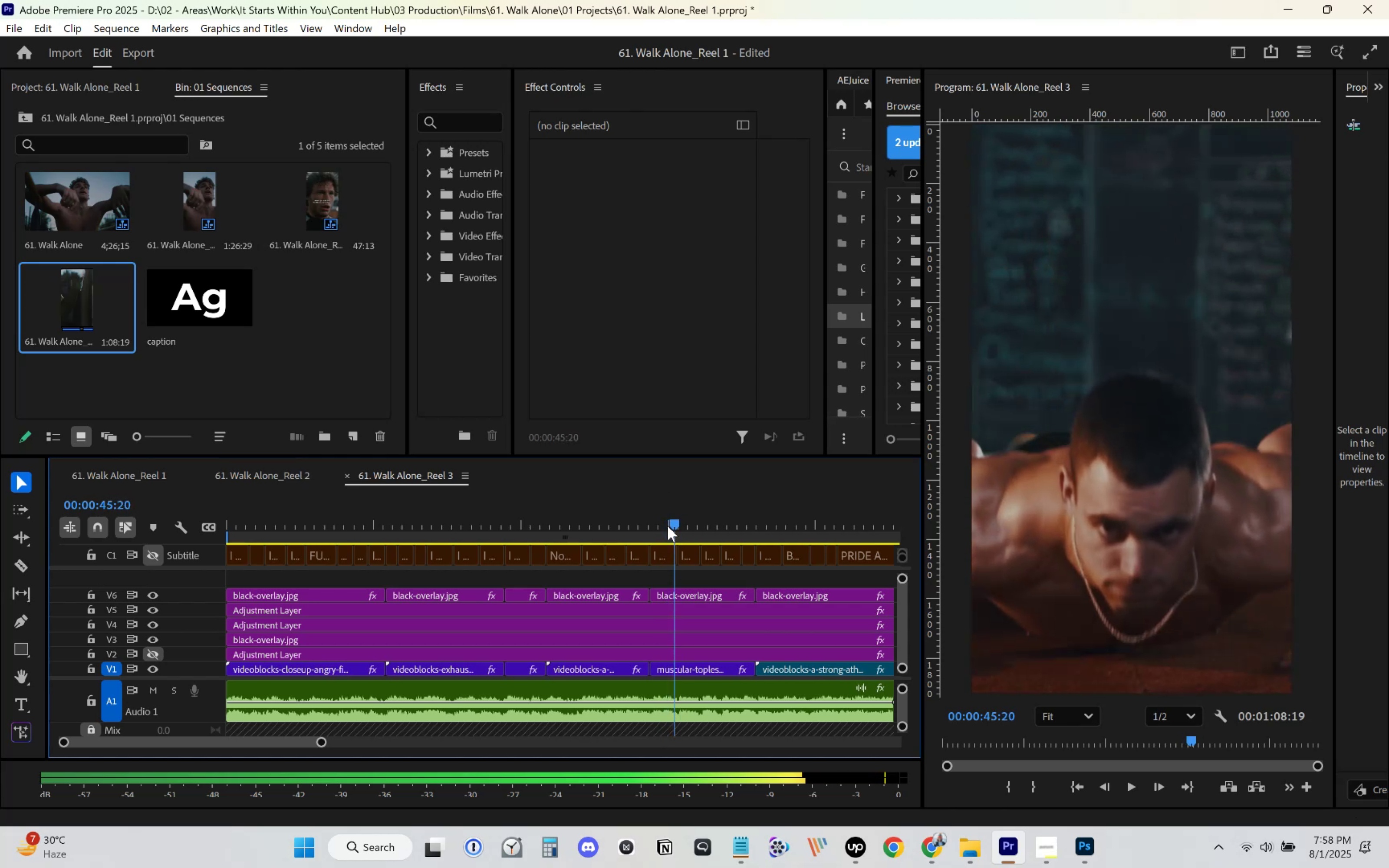 
key(ArrowRight)
 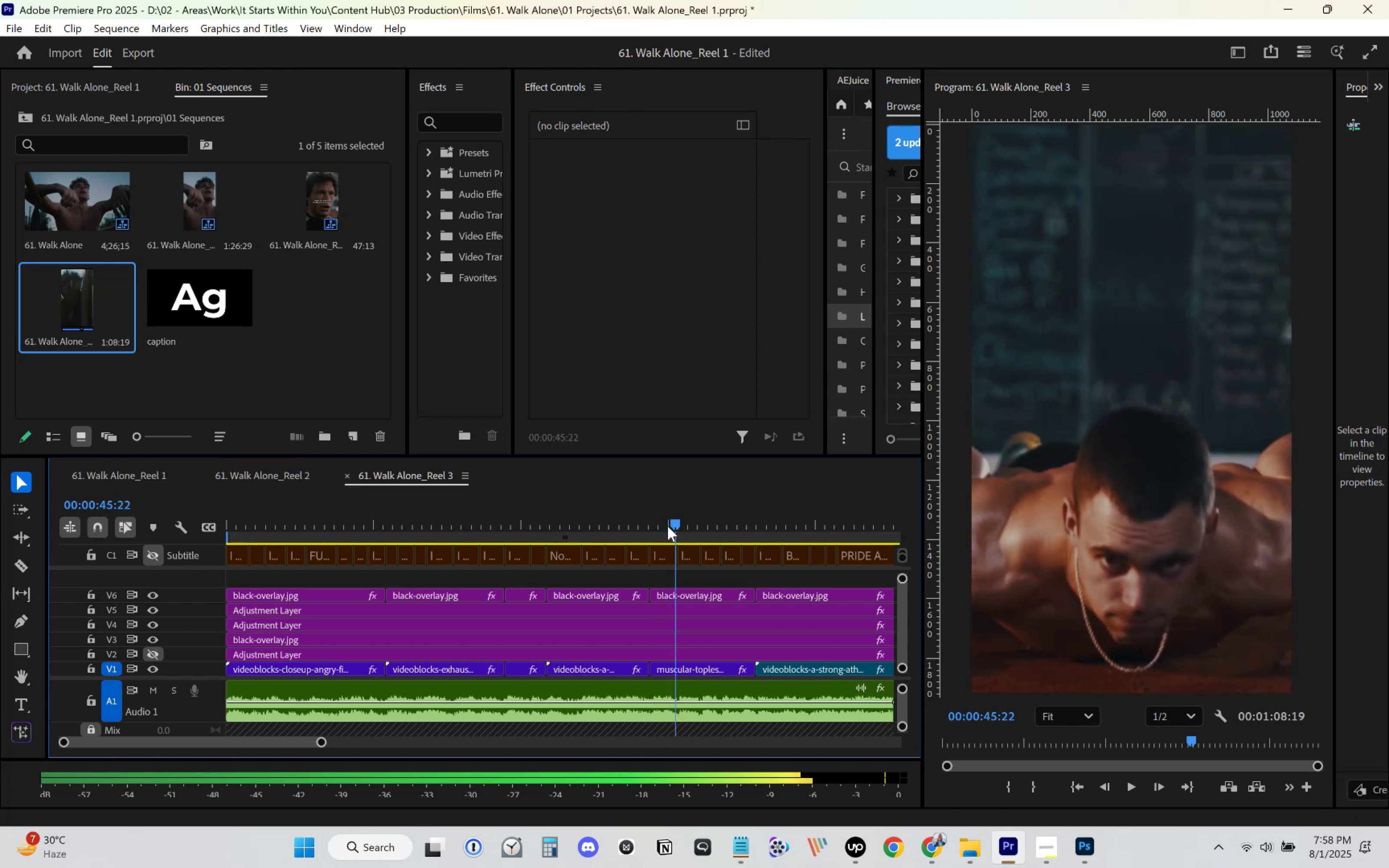 
key(ArrowRight)
 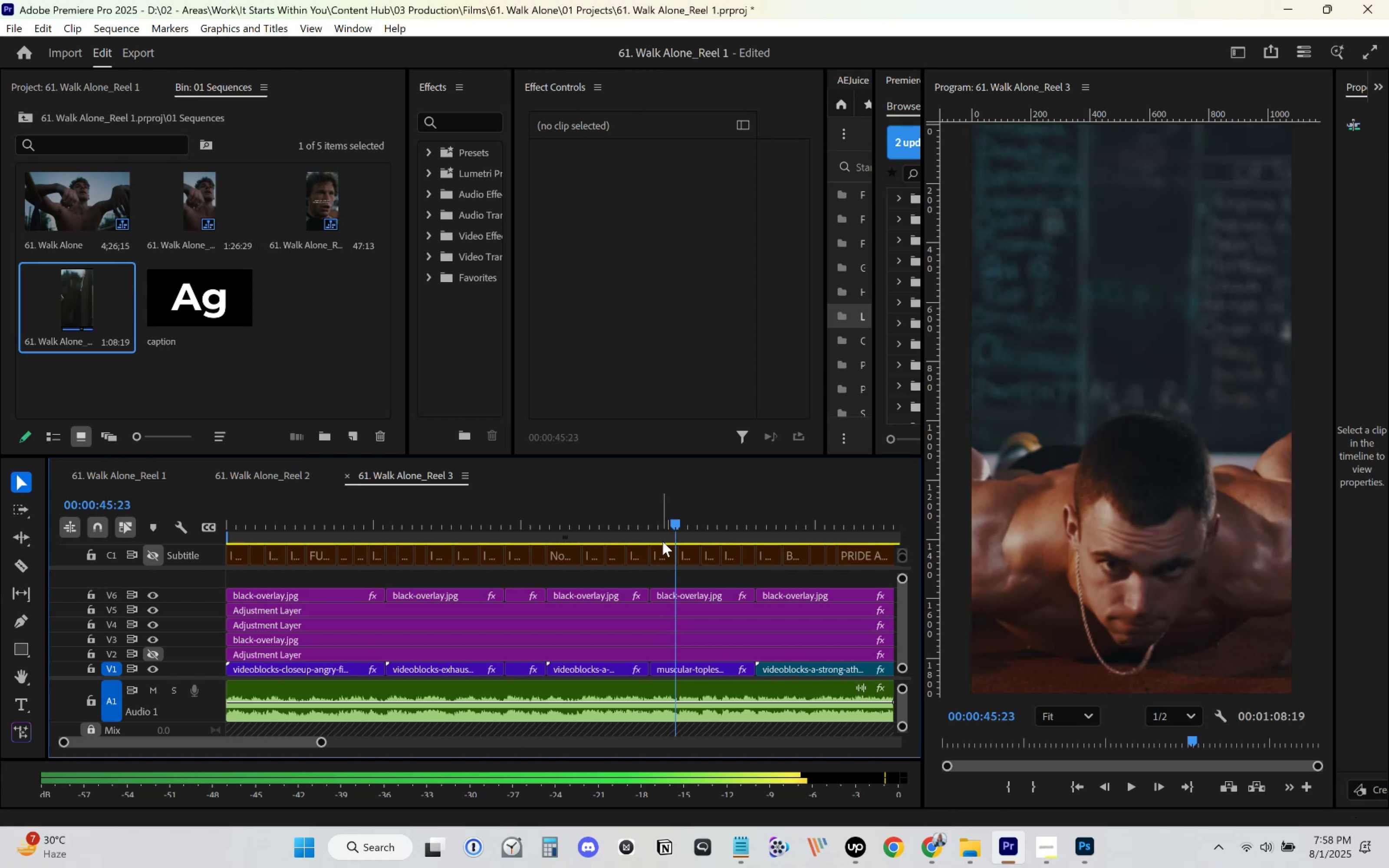 
left_click([662, 525])
 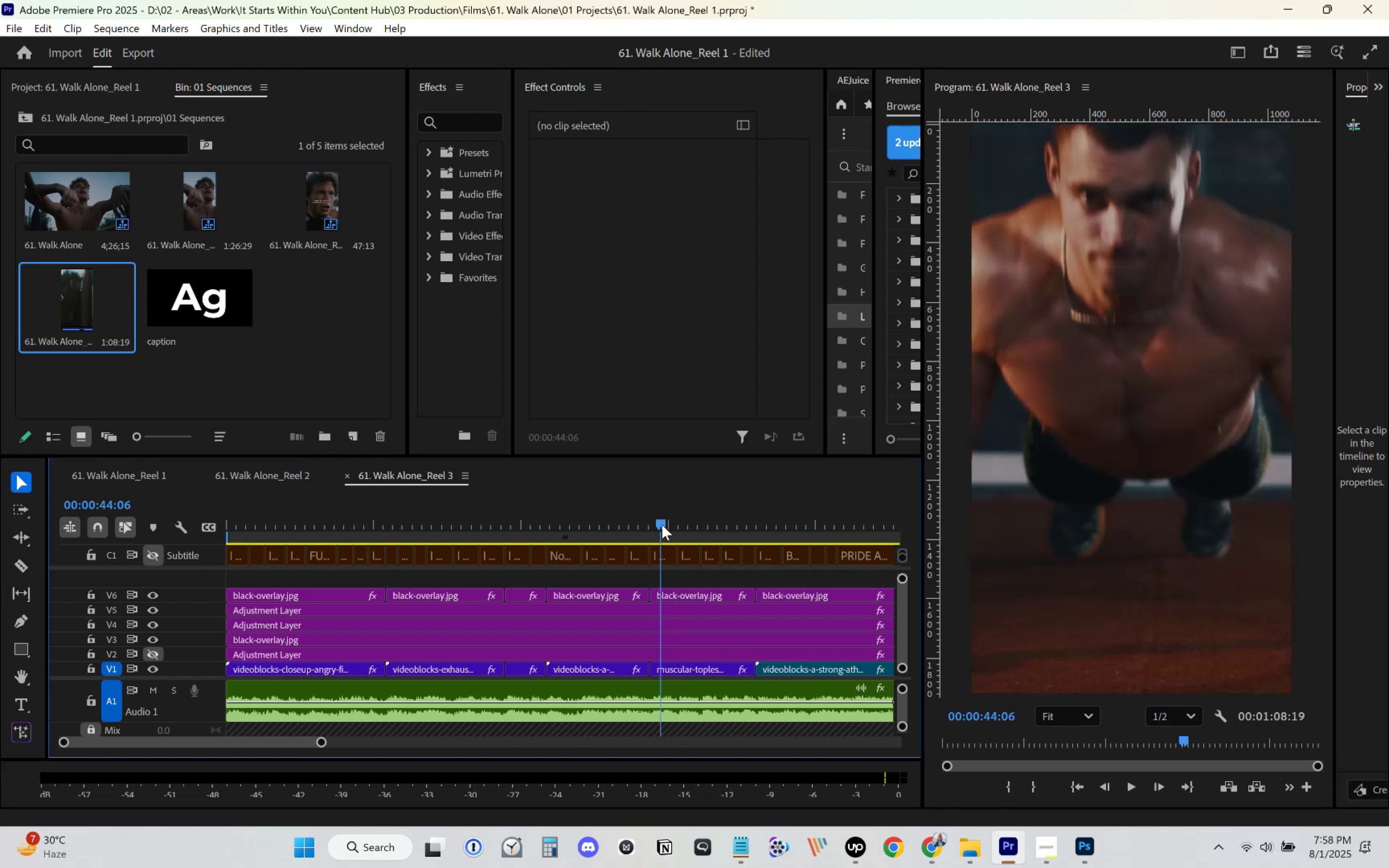 
key(ArrowRight)
 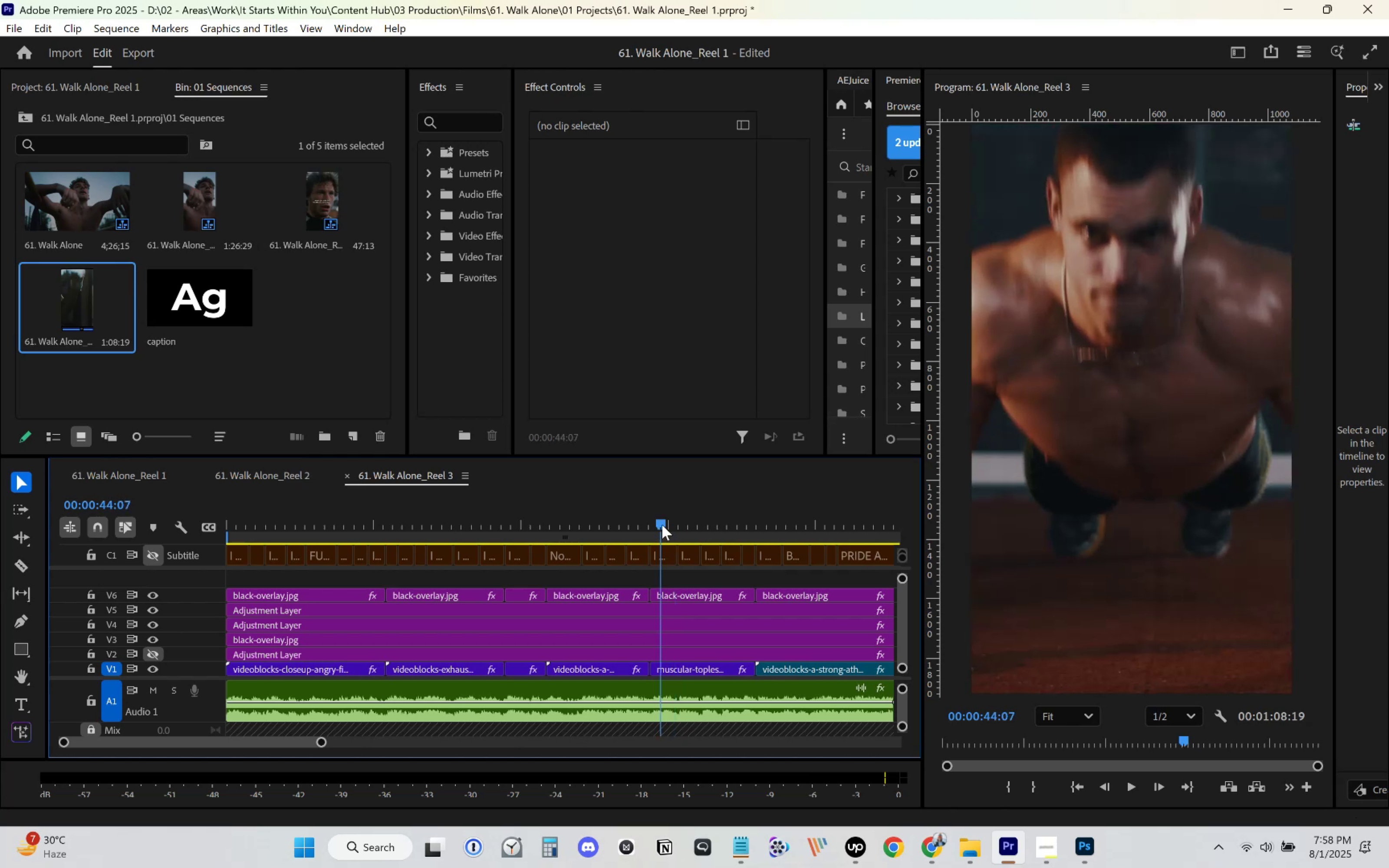 
key(ArrowRight)
 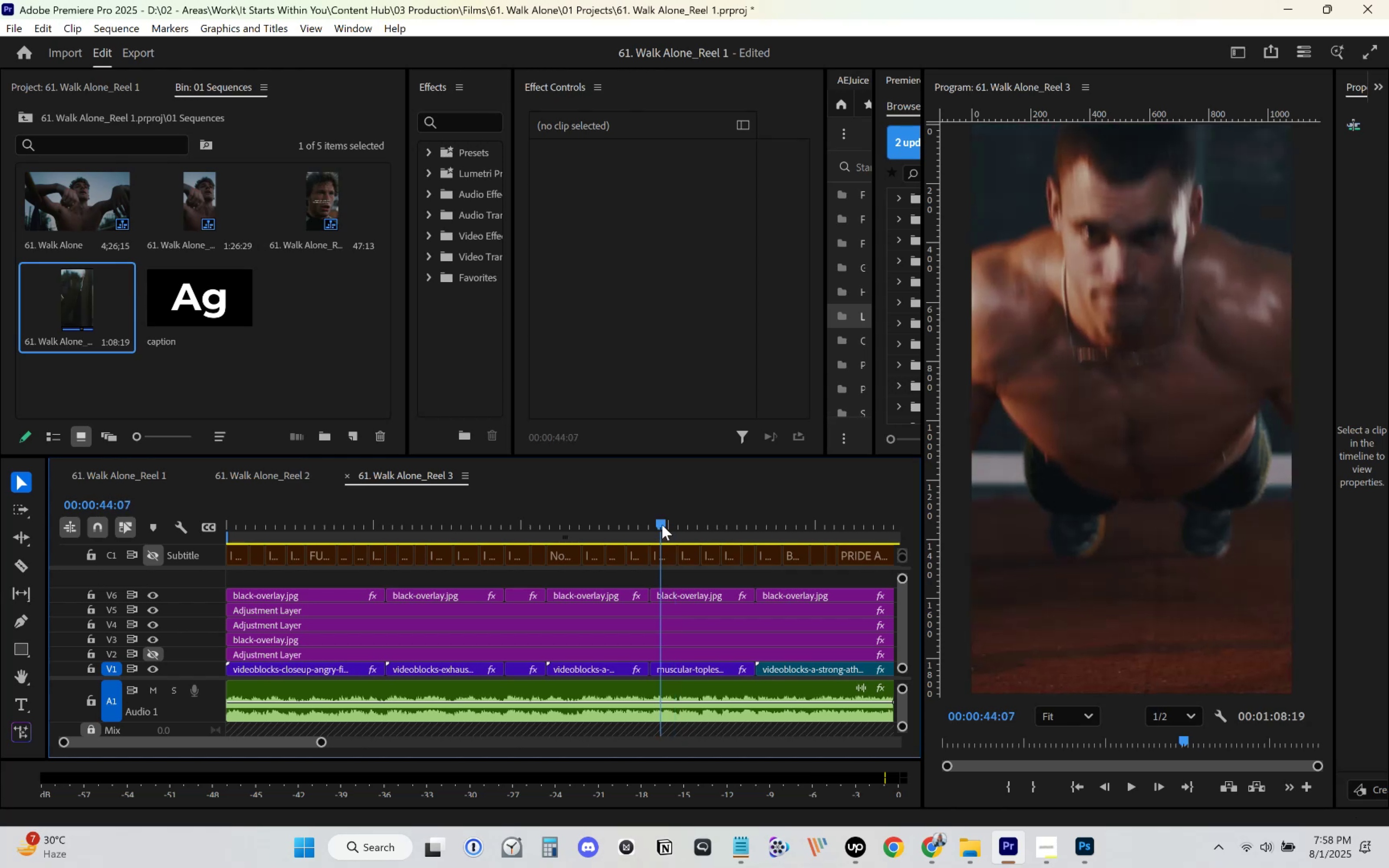 
key(ArrowRight)
 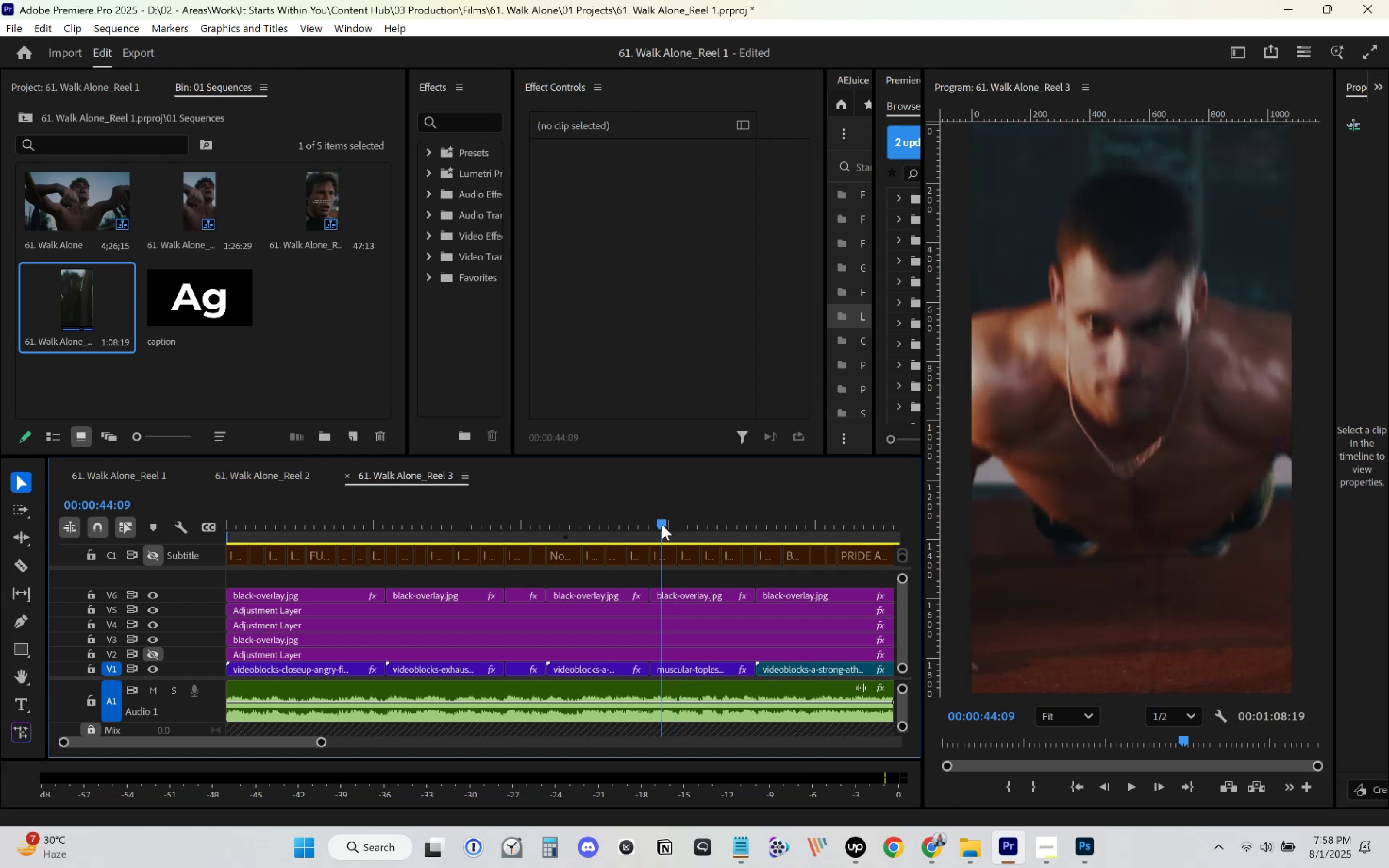 
key(ArrowRight)
 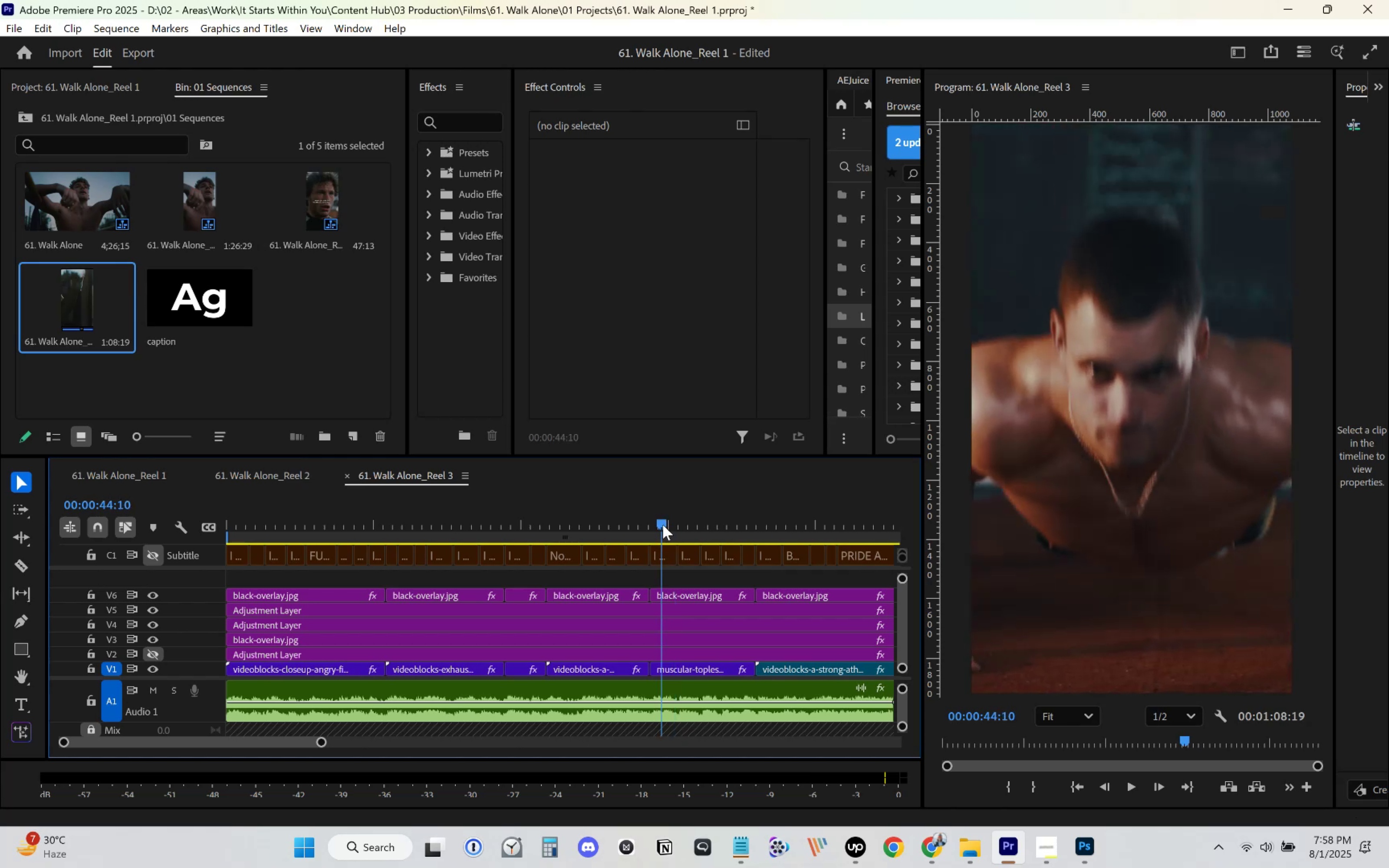 
key(ArrowRight)
 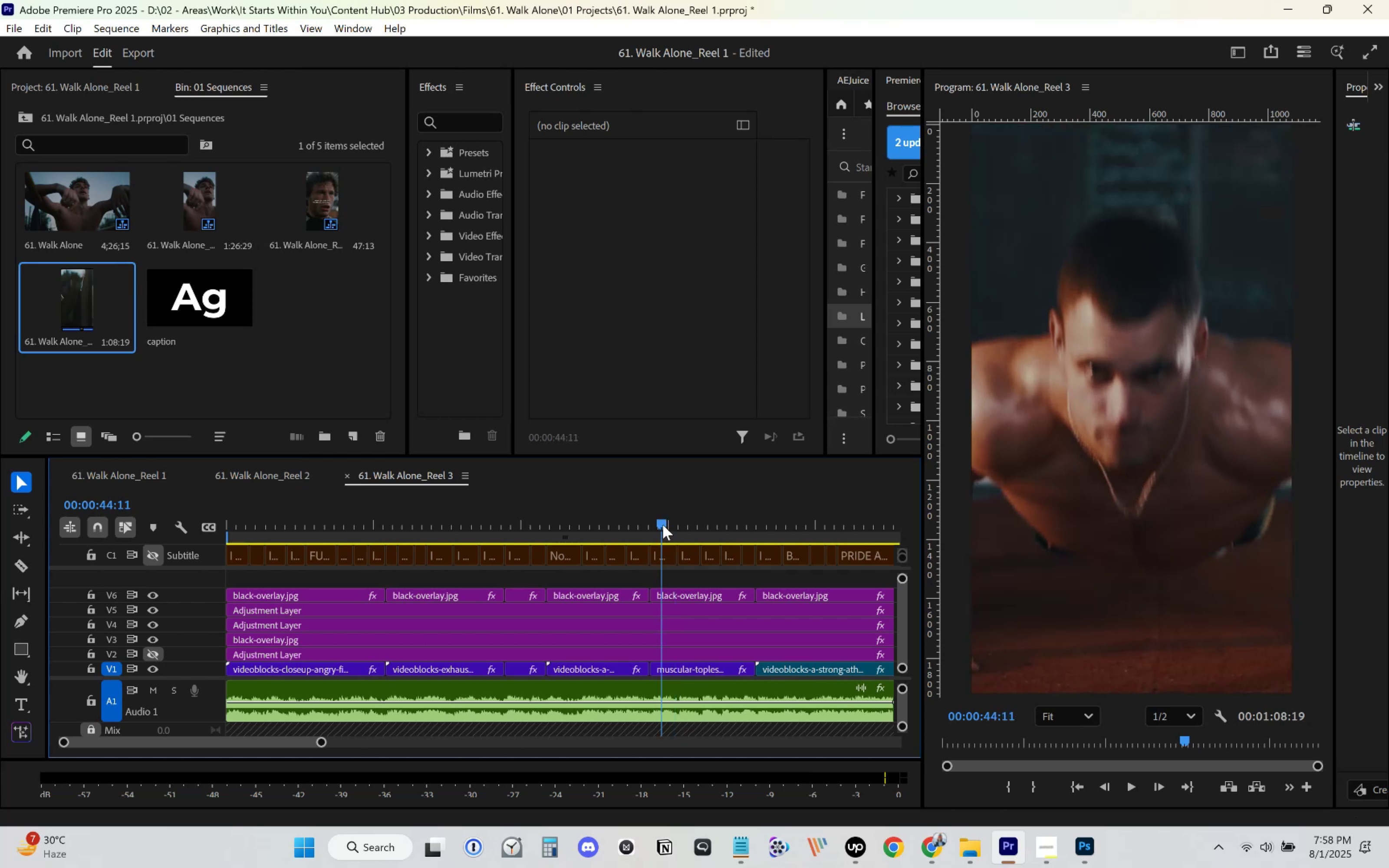 
key(ArrowRight)
 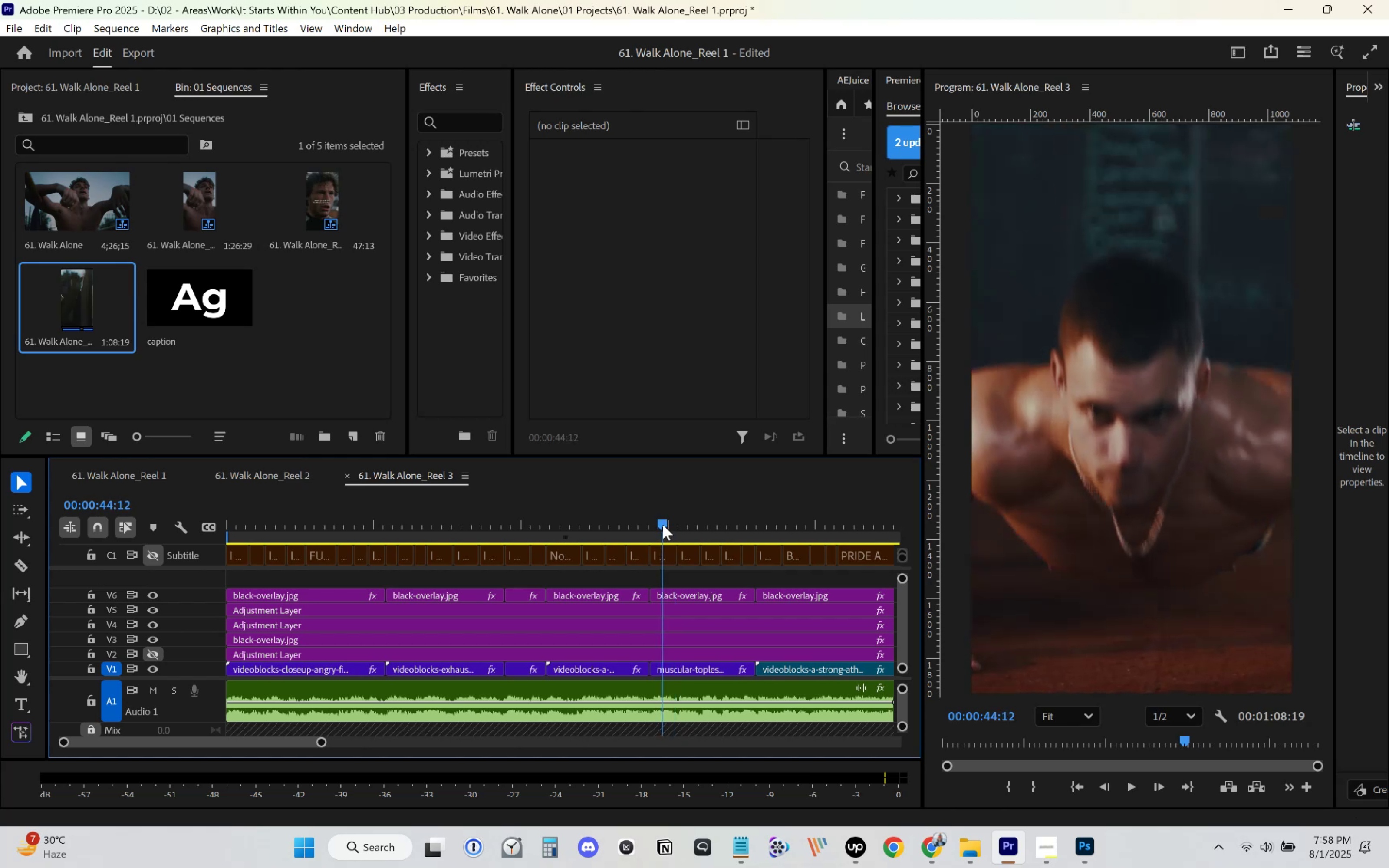 
key(ArrowRight)
 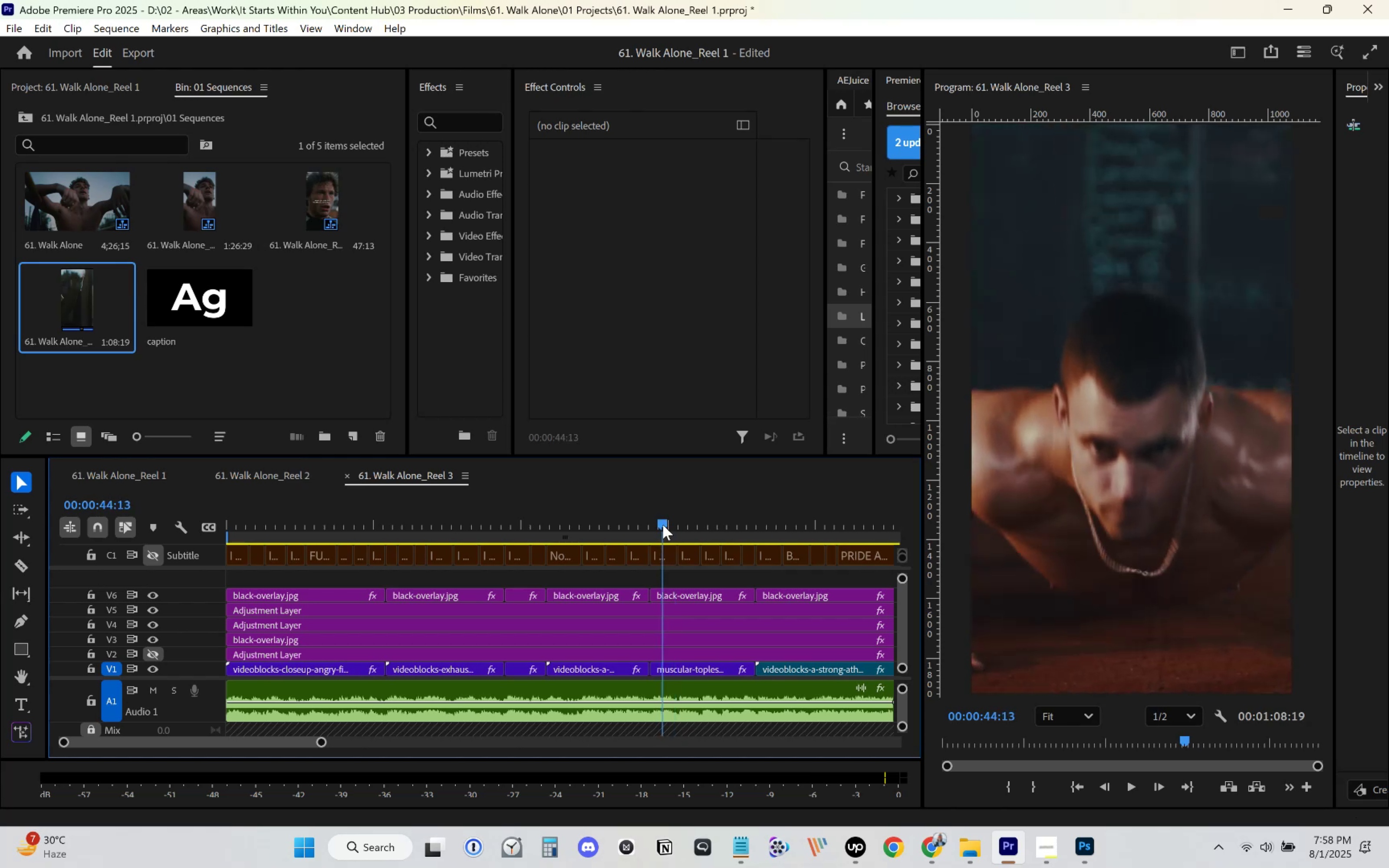 
key(ArrowRight)
 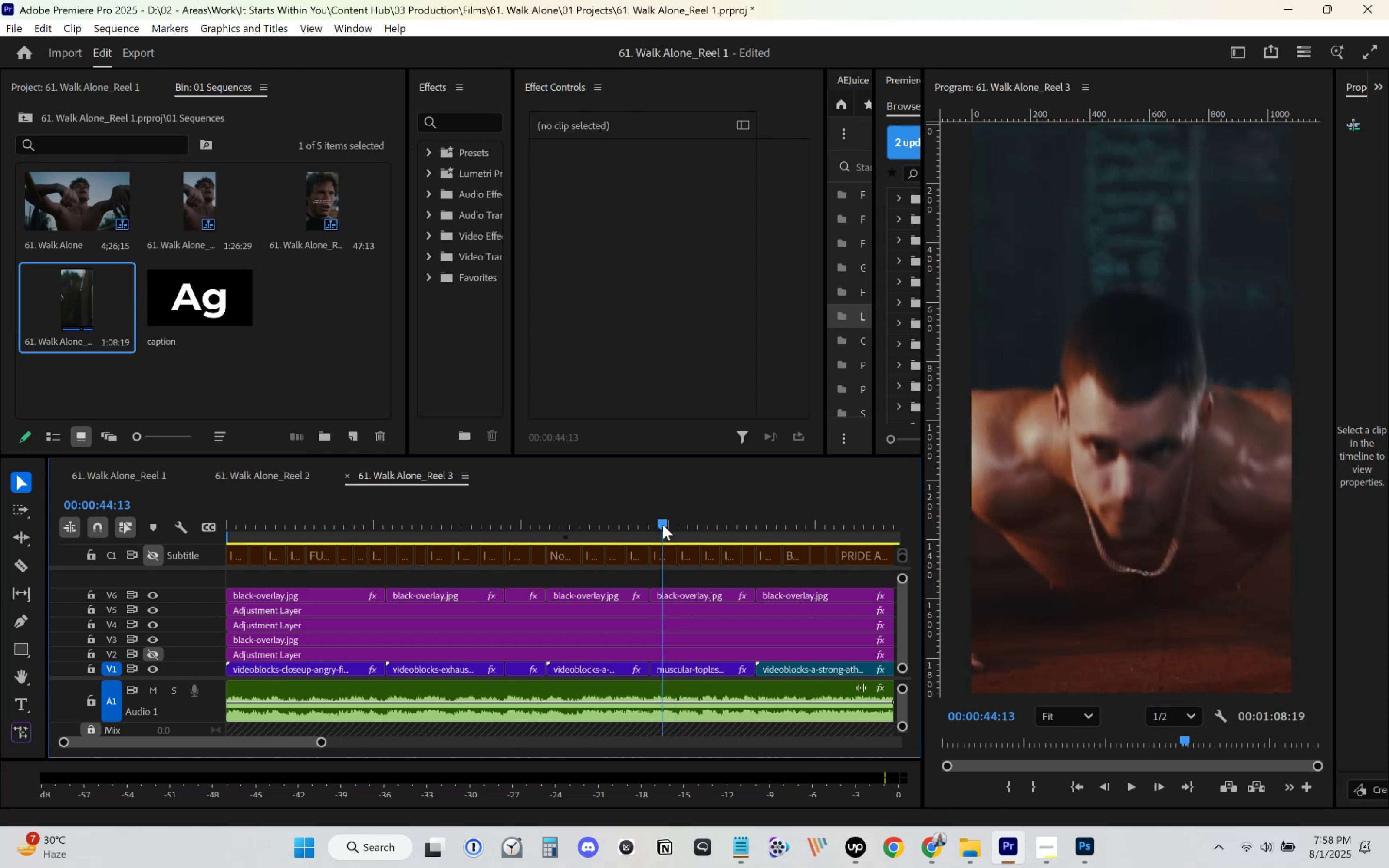 
key(ArrowRight)
 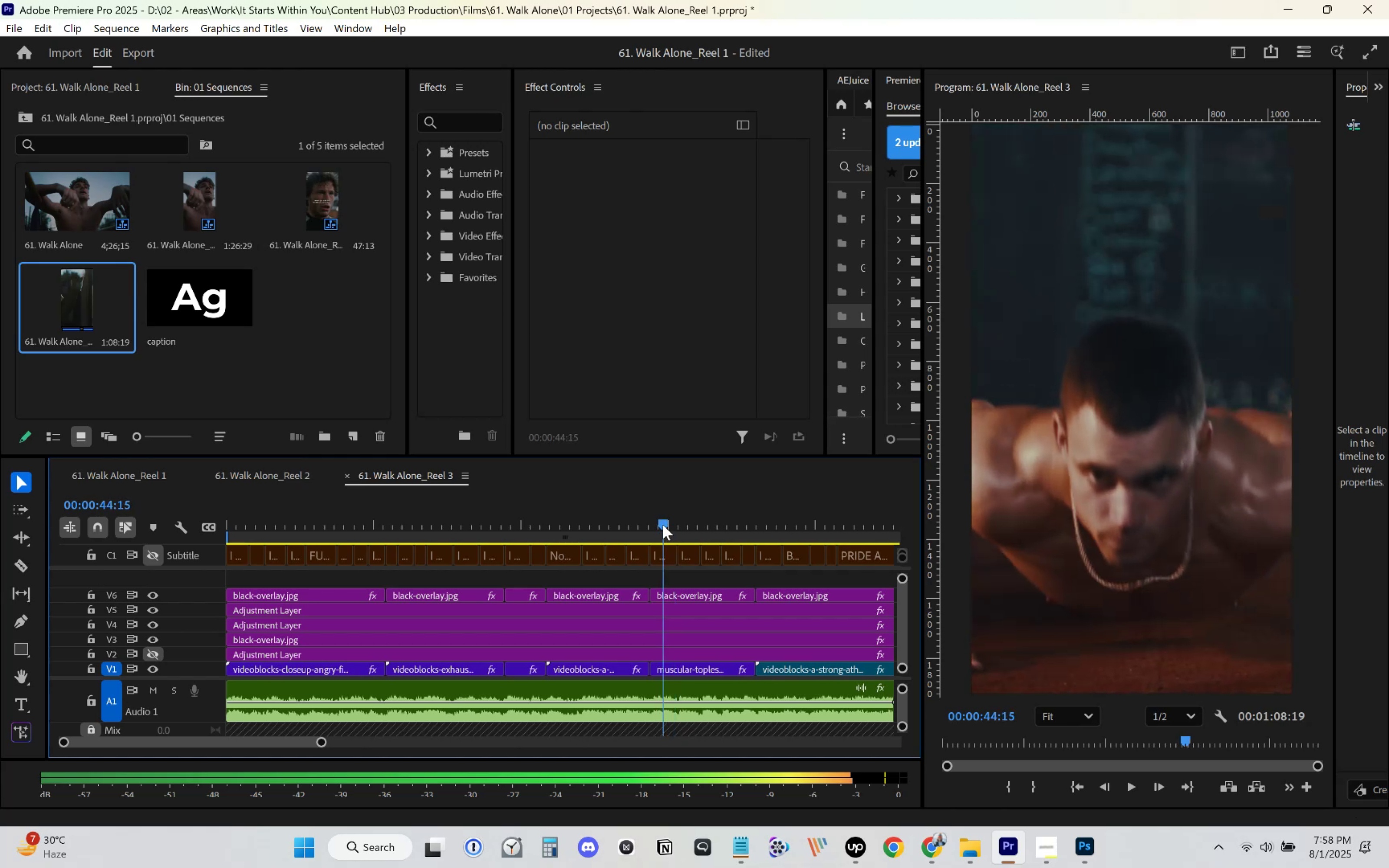 
key(ArrowRight)
 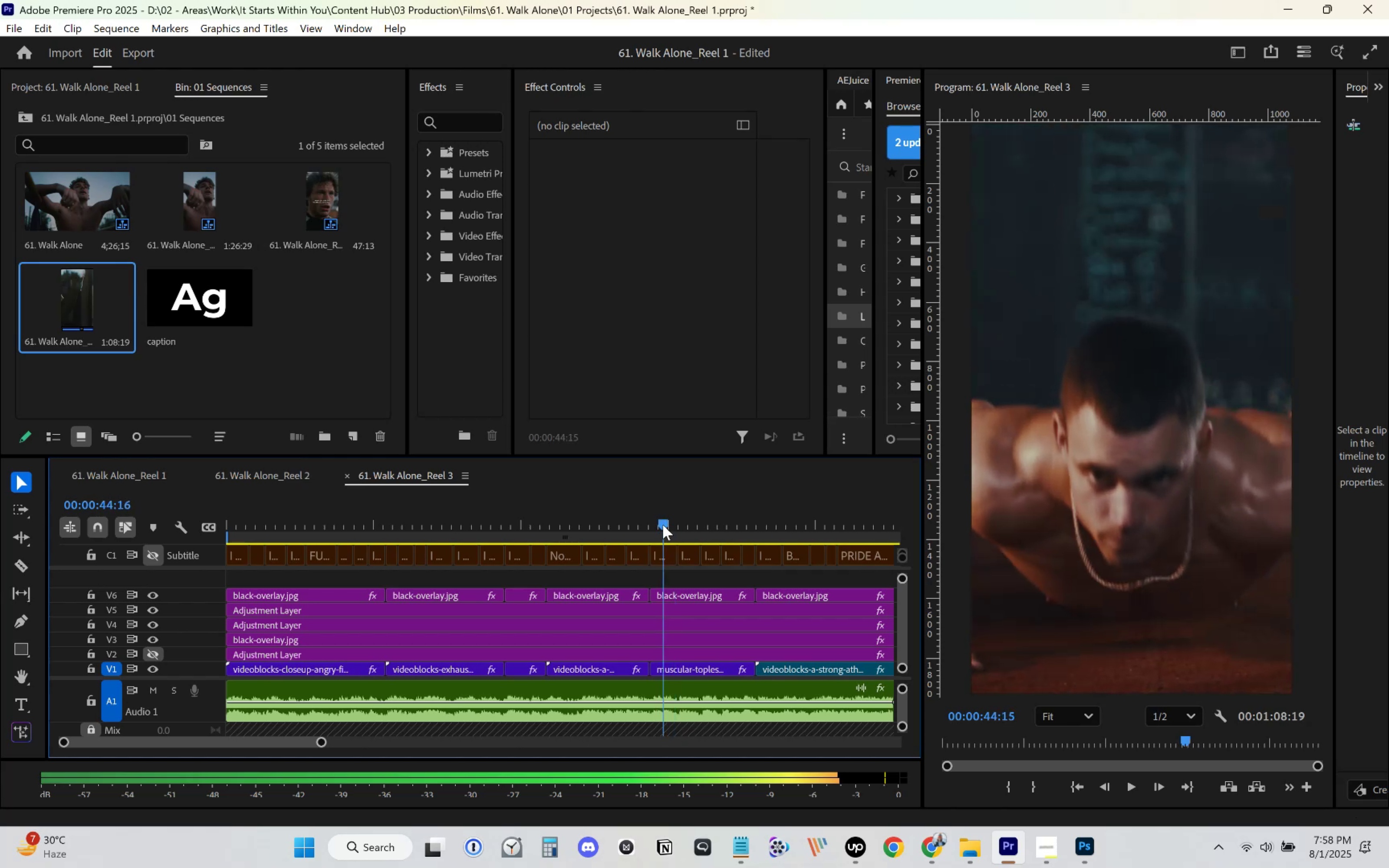 
key(ArrowRight)
 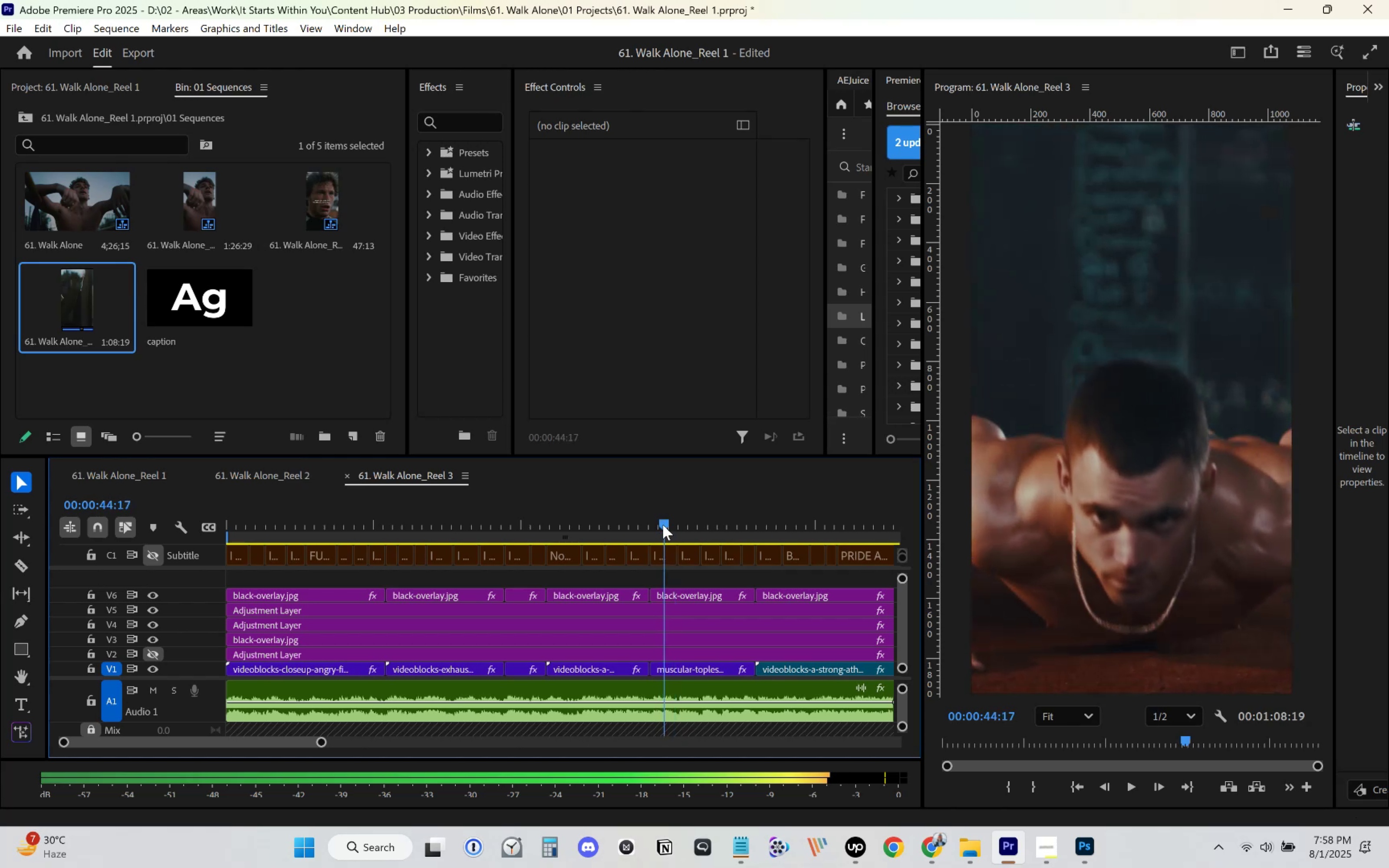 
key(ArrowRight)
 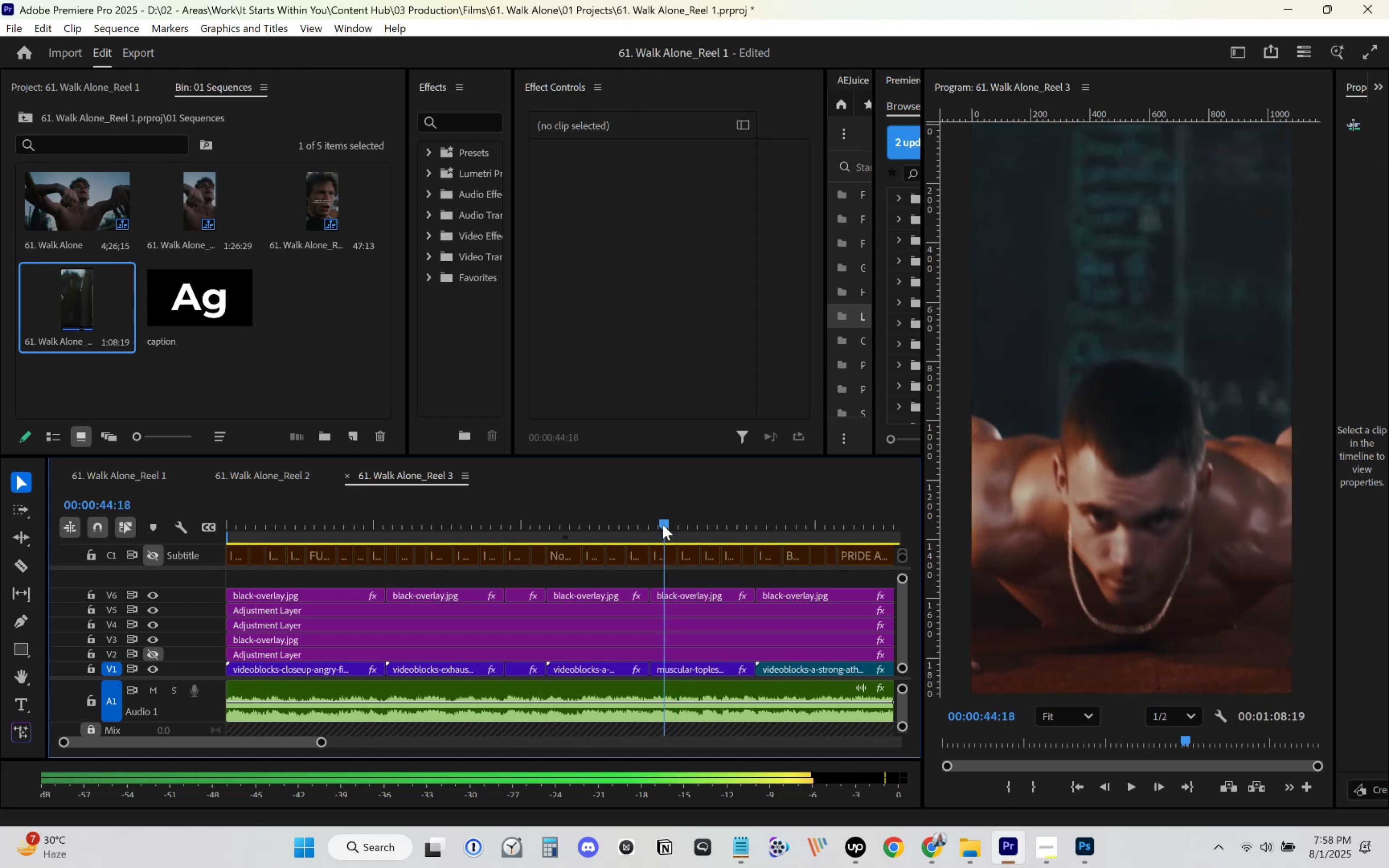 
key(ArrowRight)
 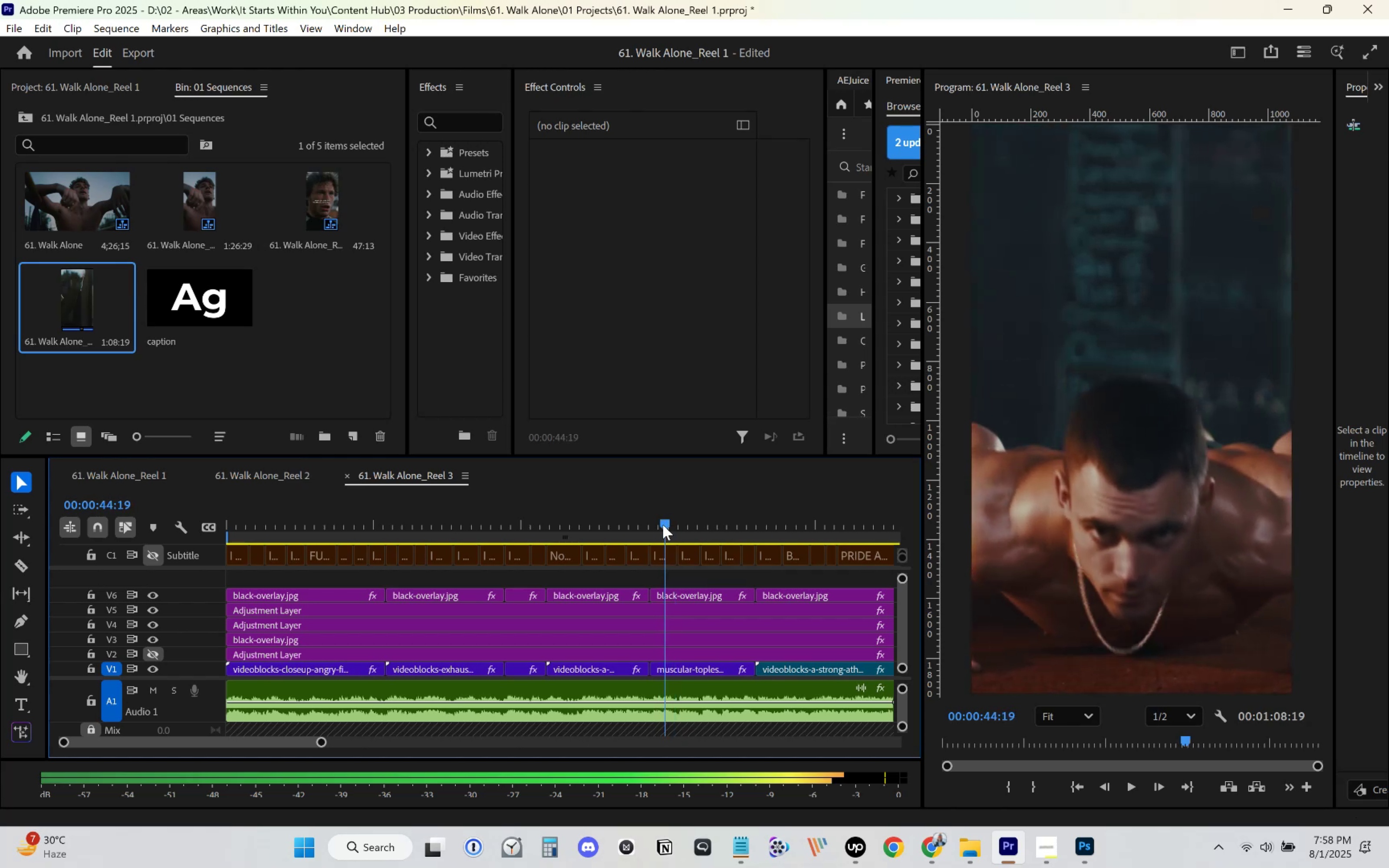 
key(ArrowRight)
 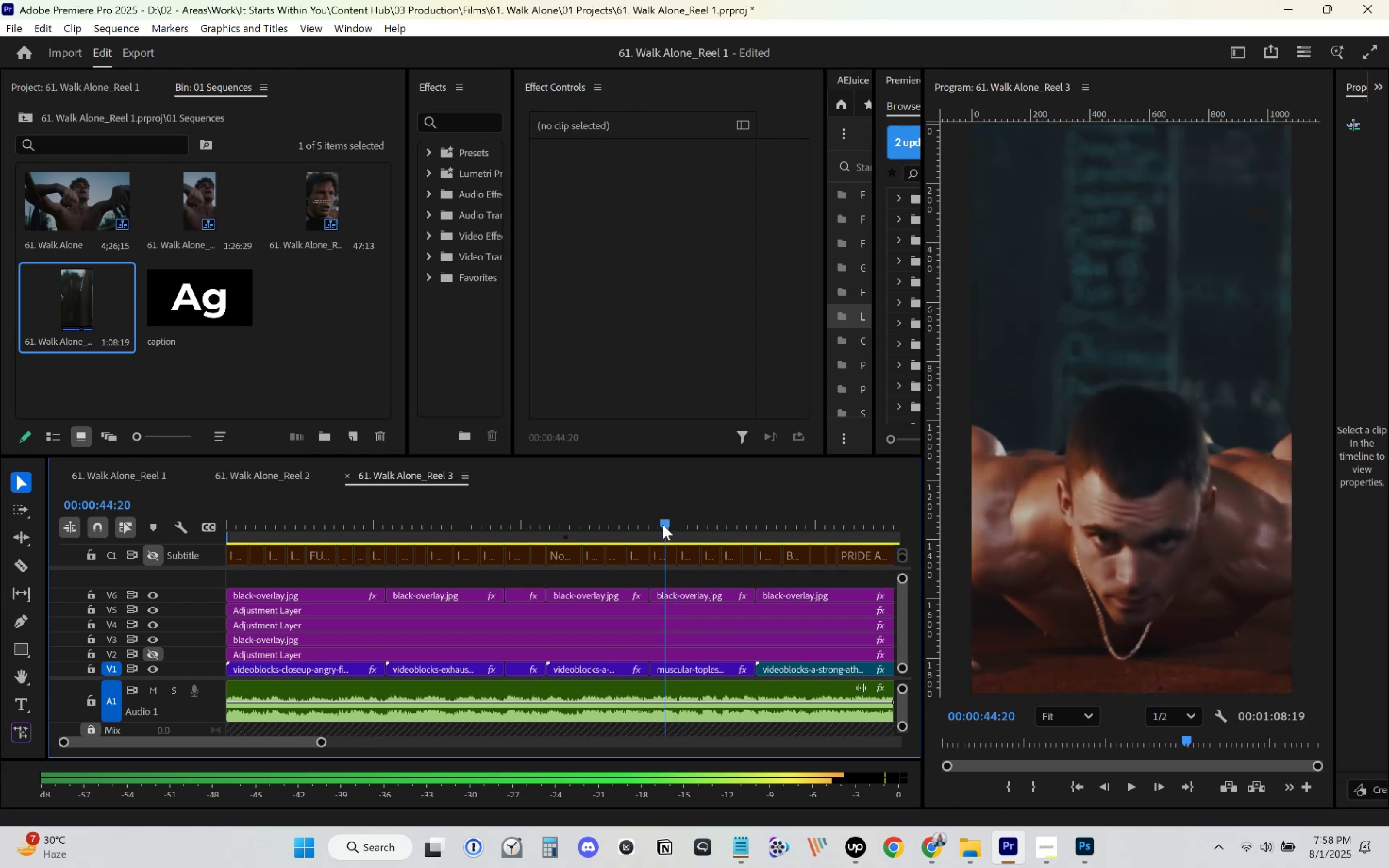 
key(ArrowRight)
 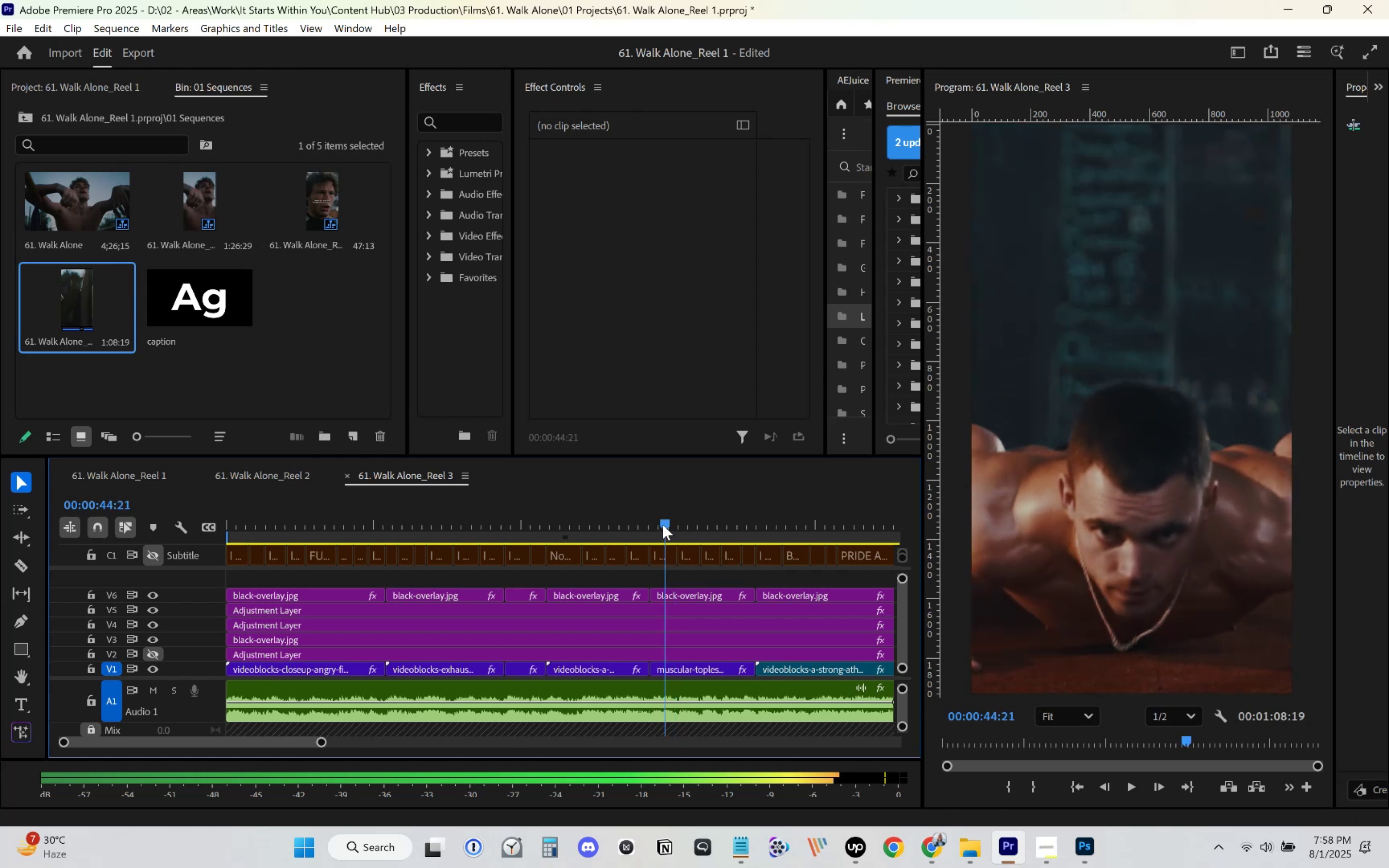 
key(ArrowRight)
 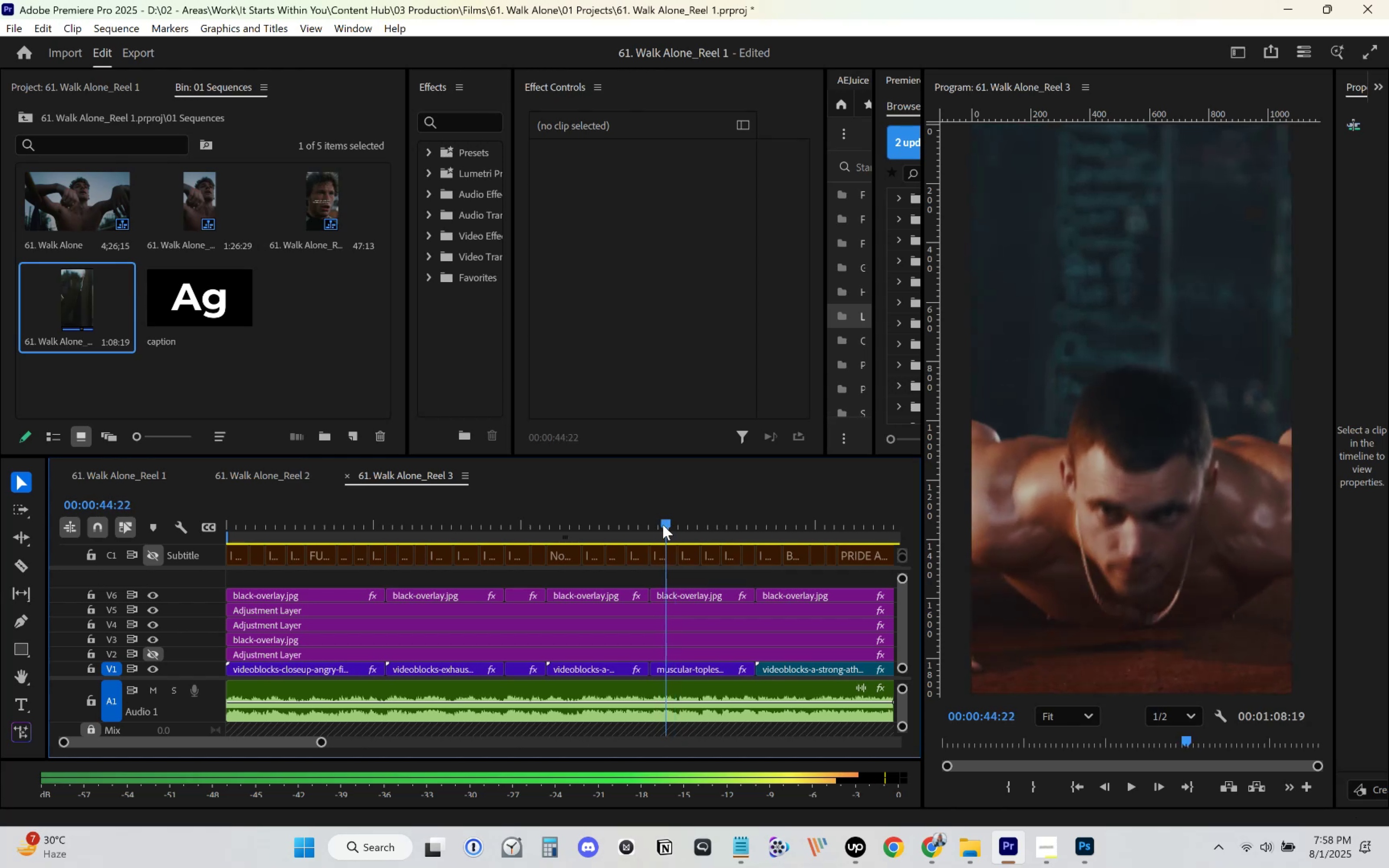 
key(ArrowRight)
 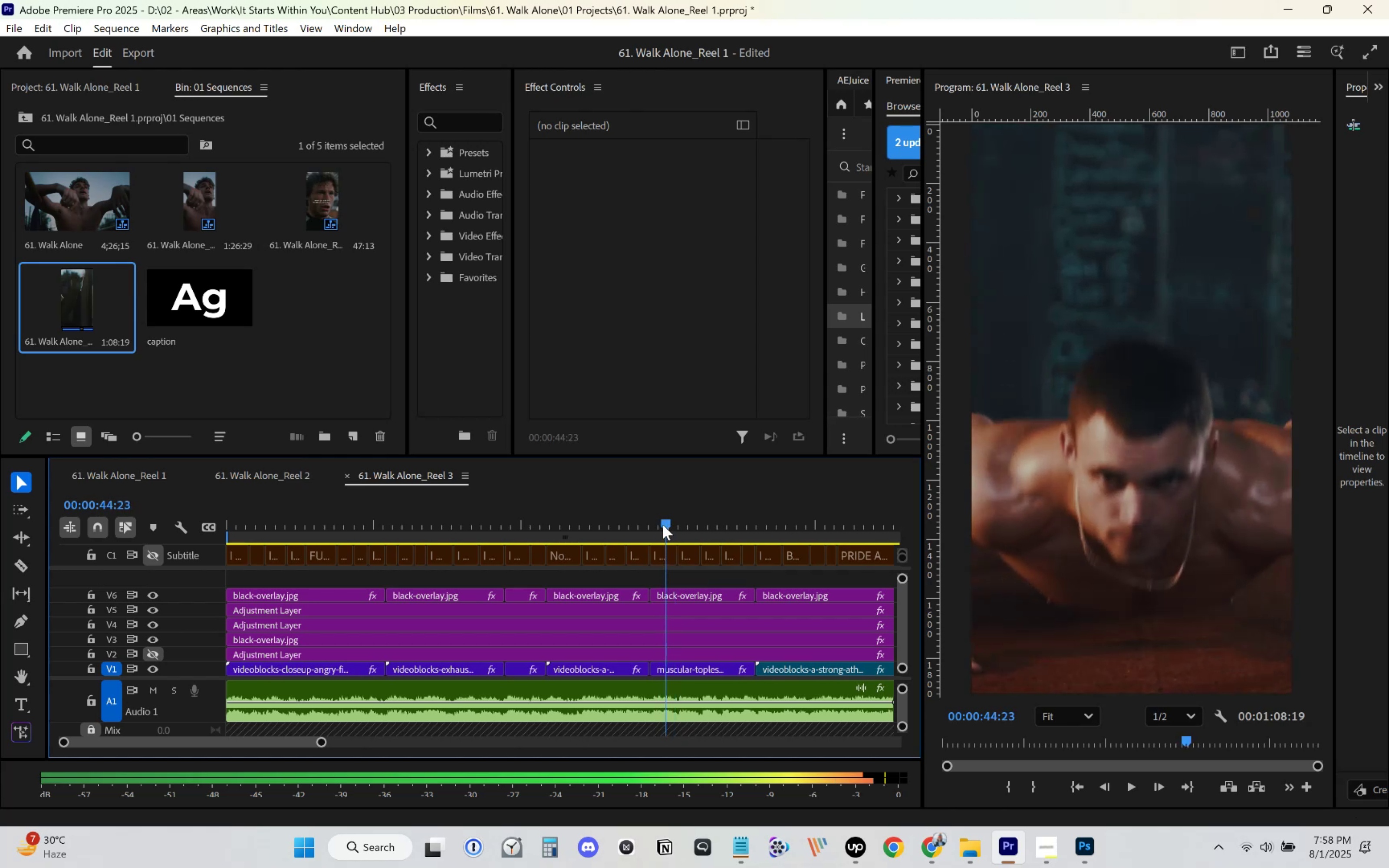 
key(ArrowRight)
 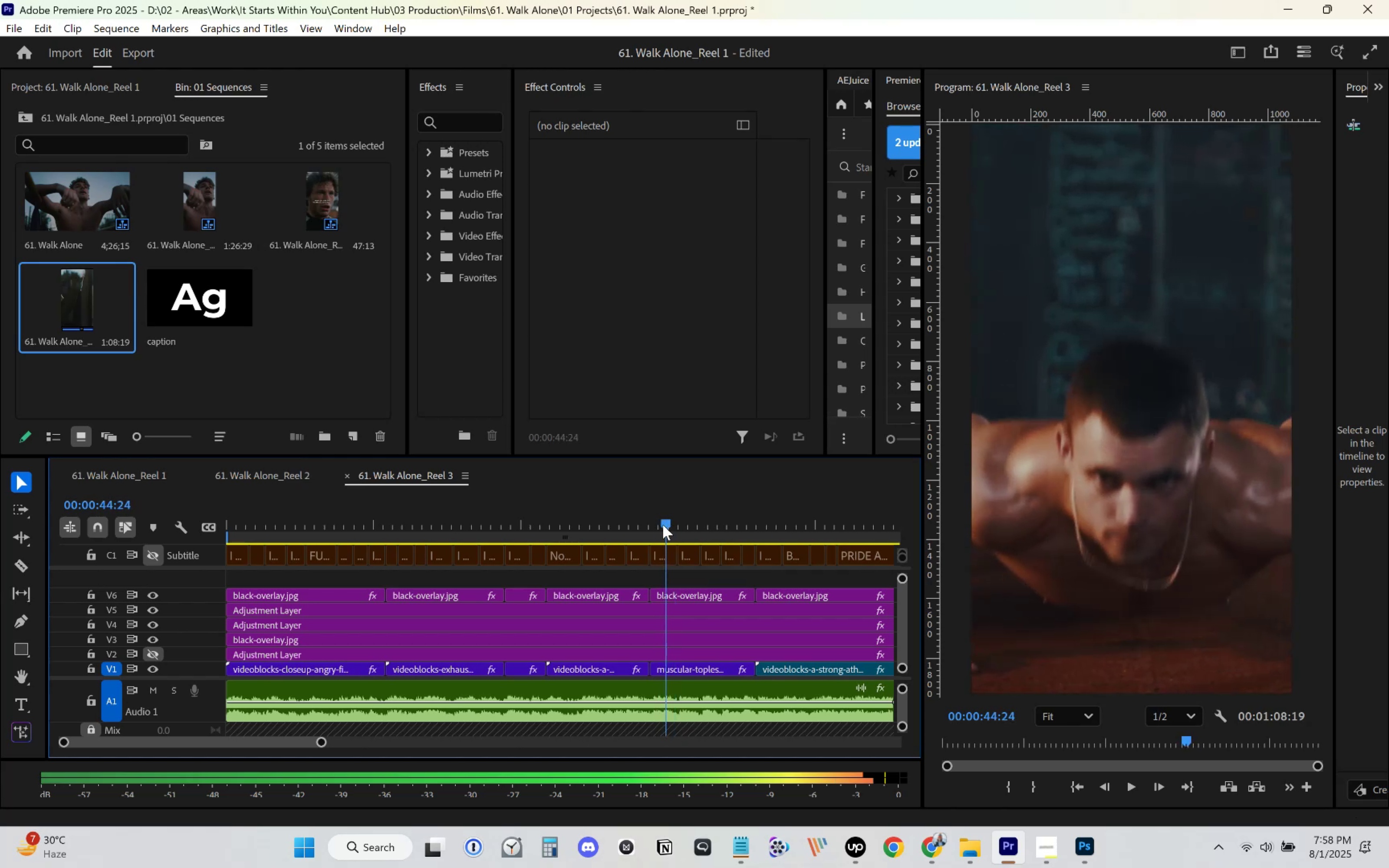 
key(ArrowRight)
 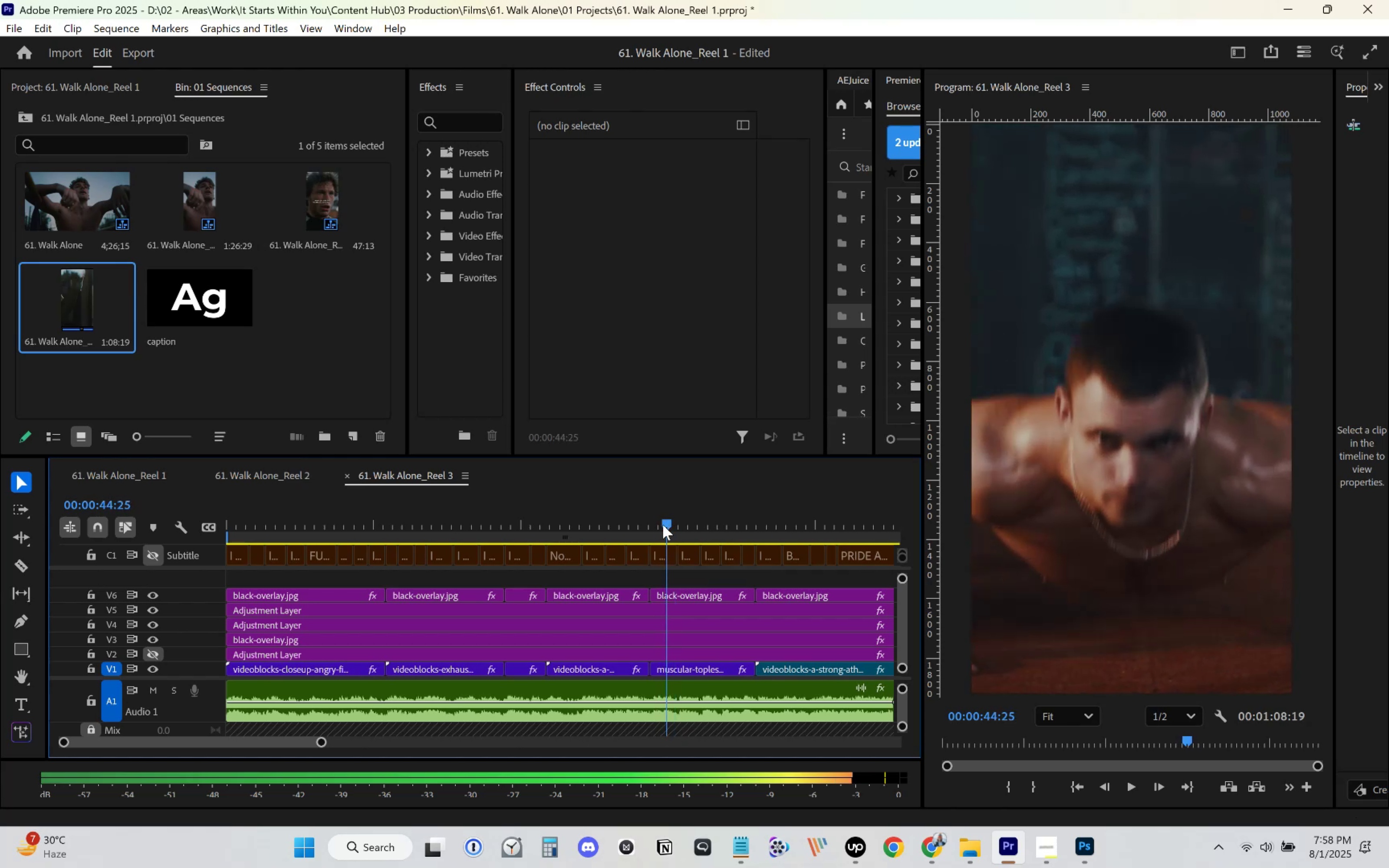 
key(ArrowRight)
 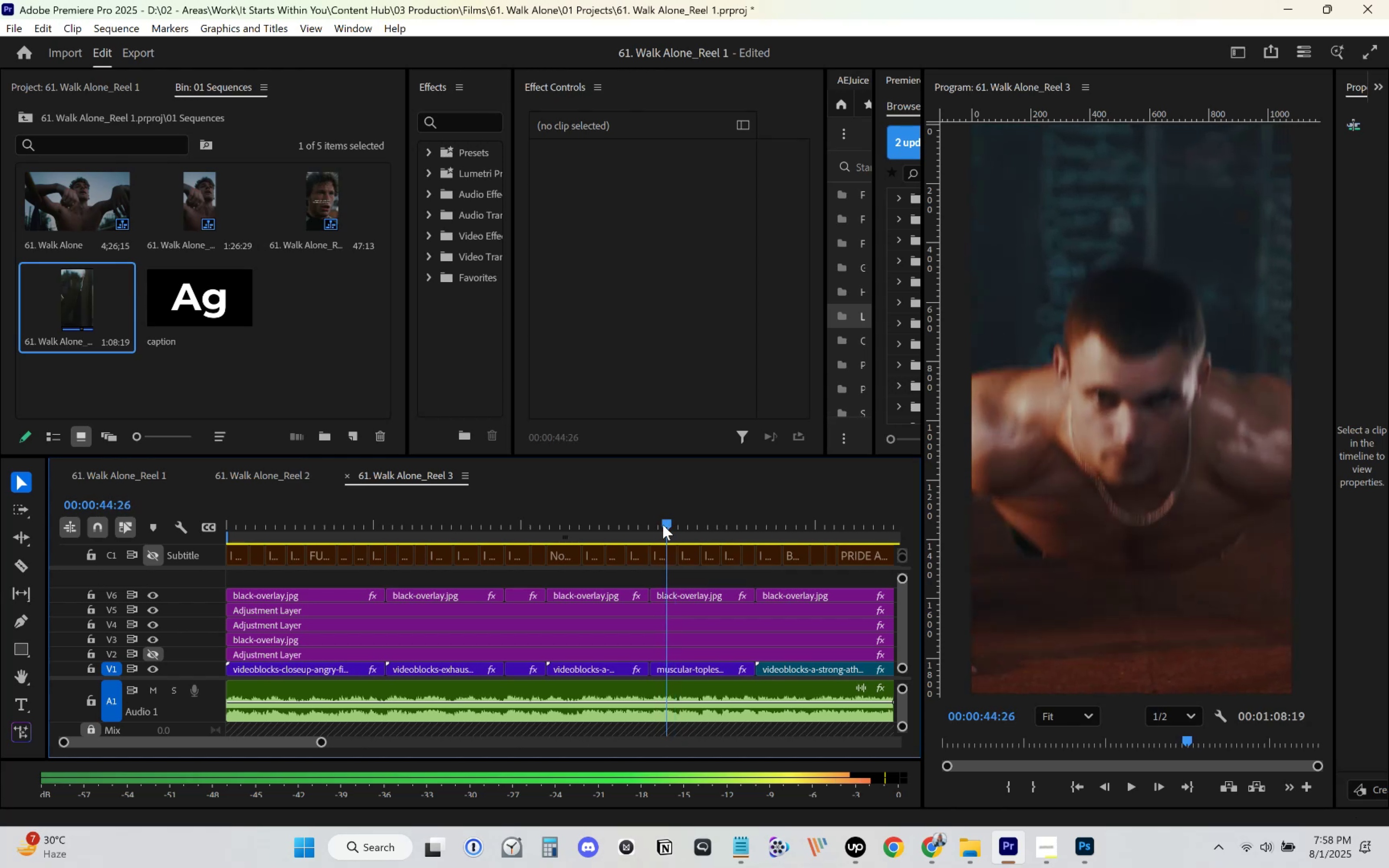 
key(ArrowRight)
 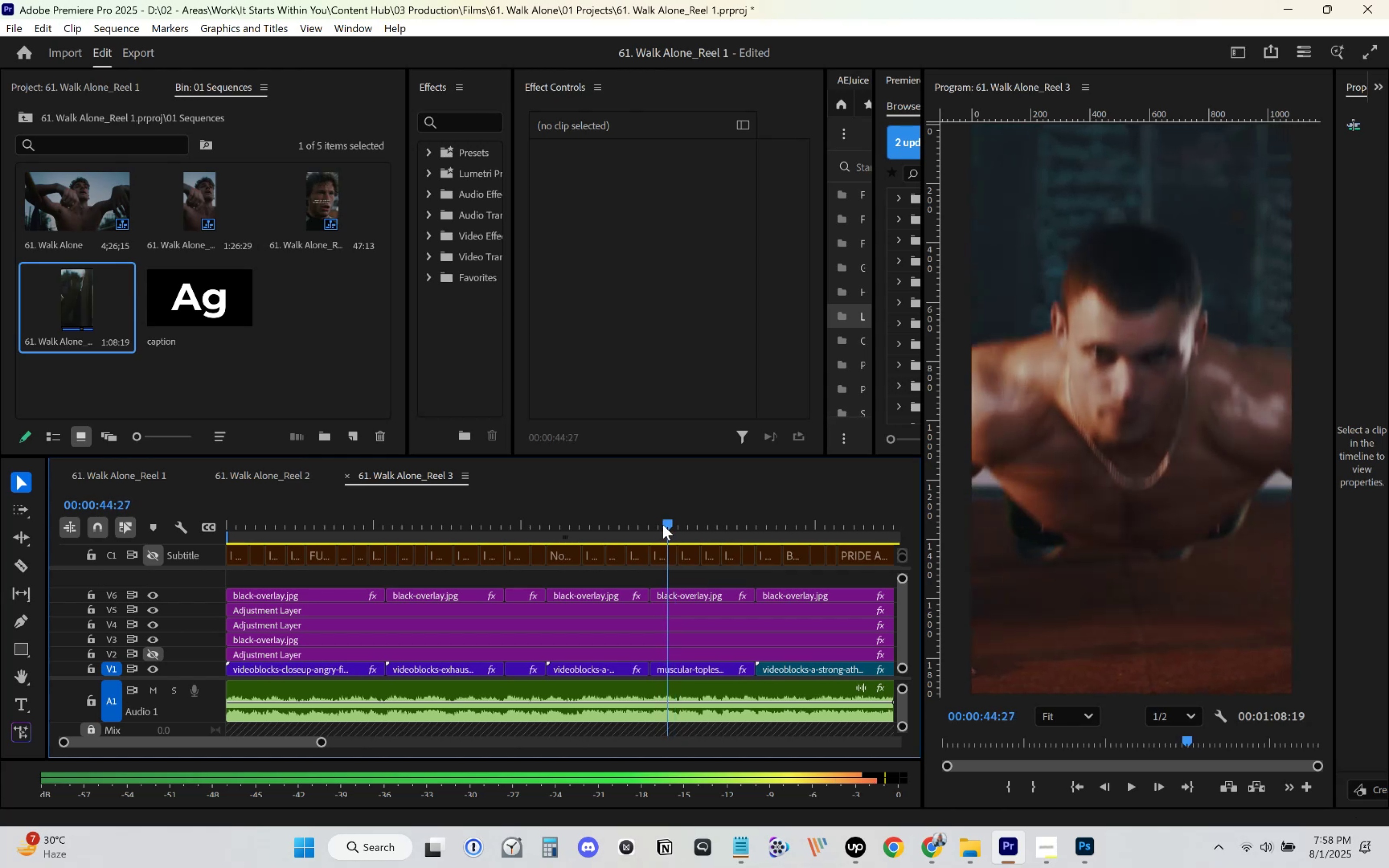 
key(ArrowRight)
 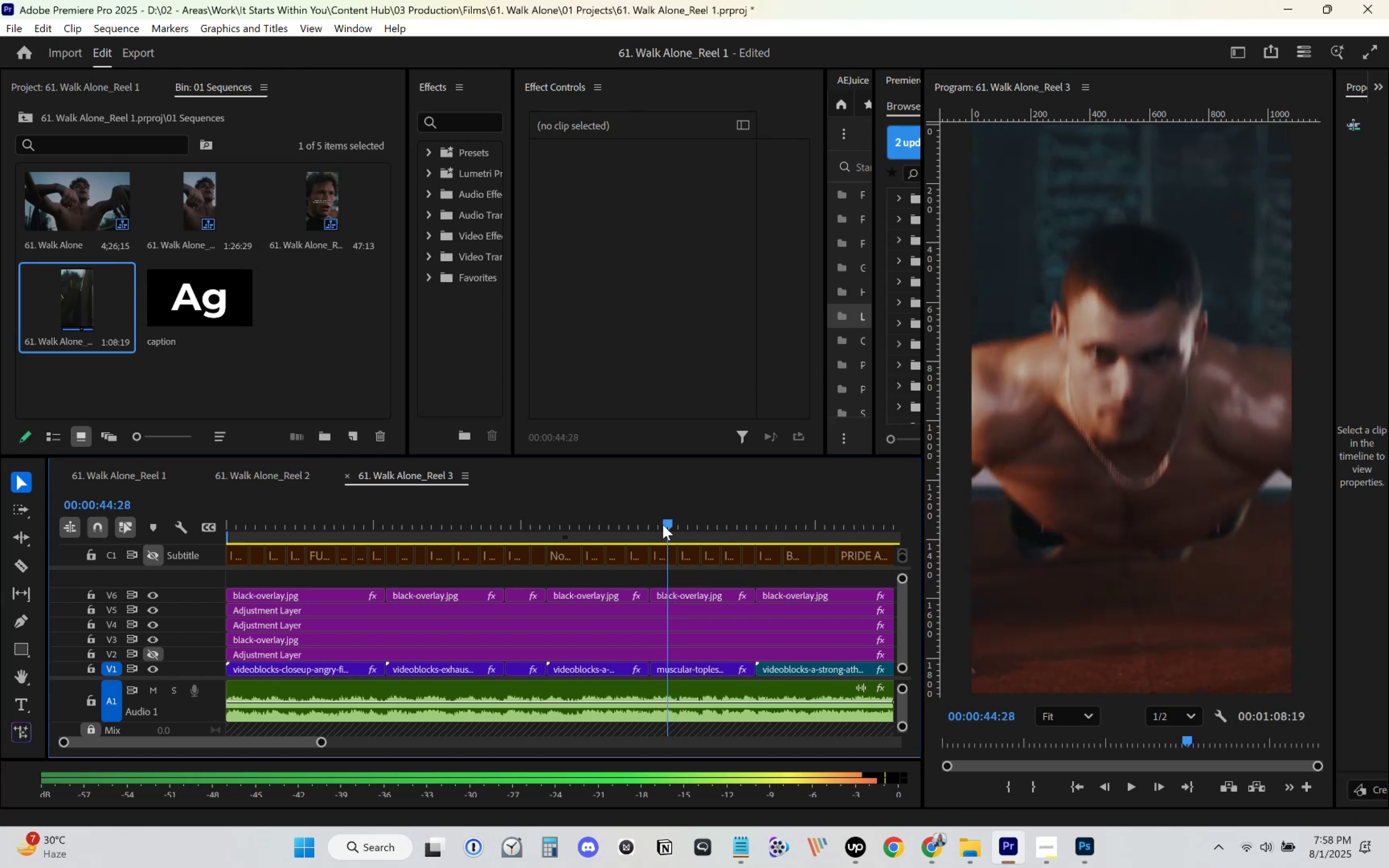 
key(ArrowRight)
 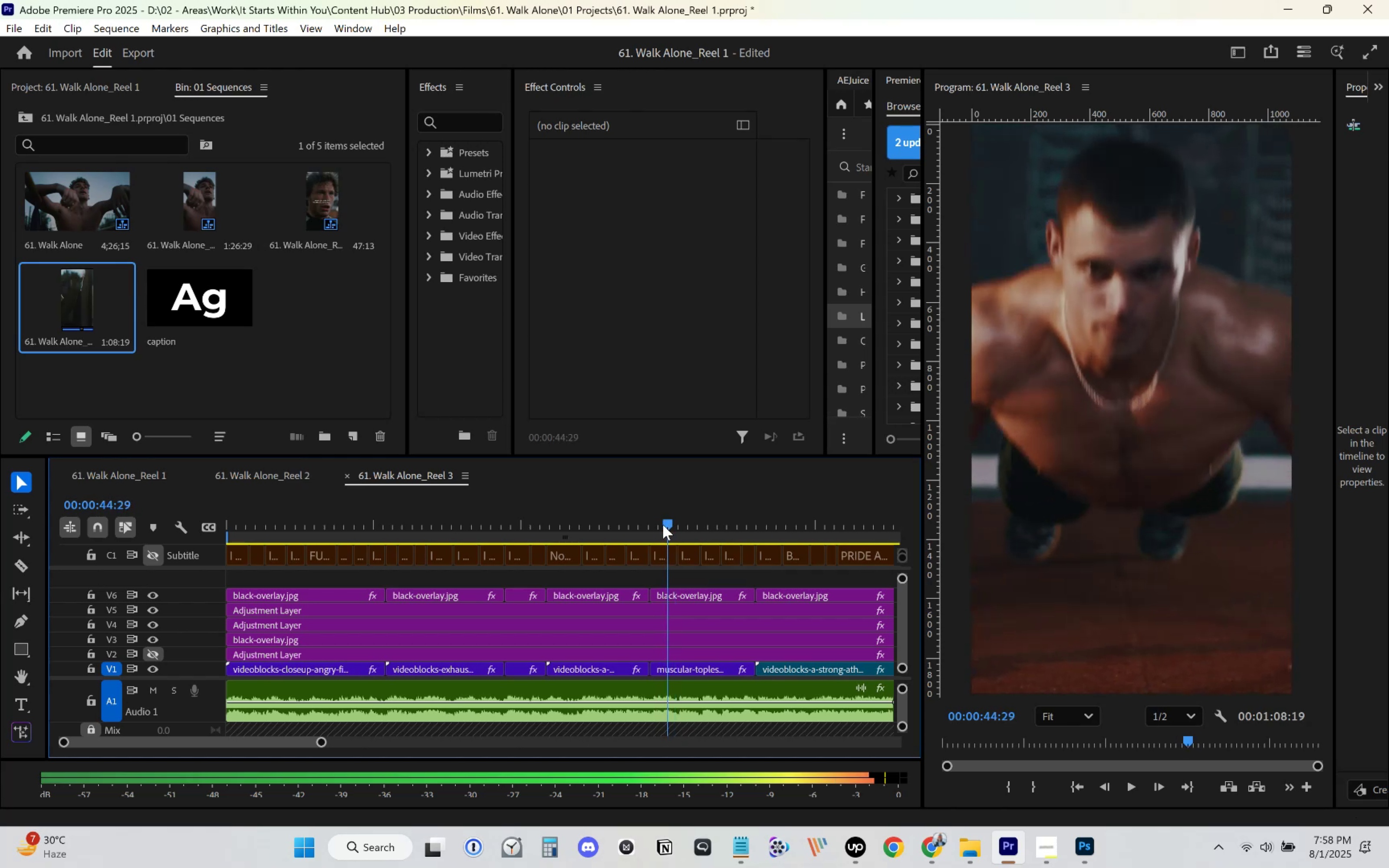 
key(ArrowRight)
 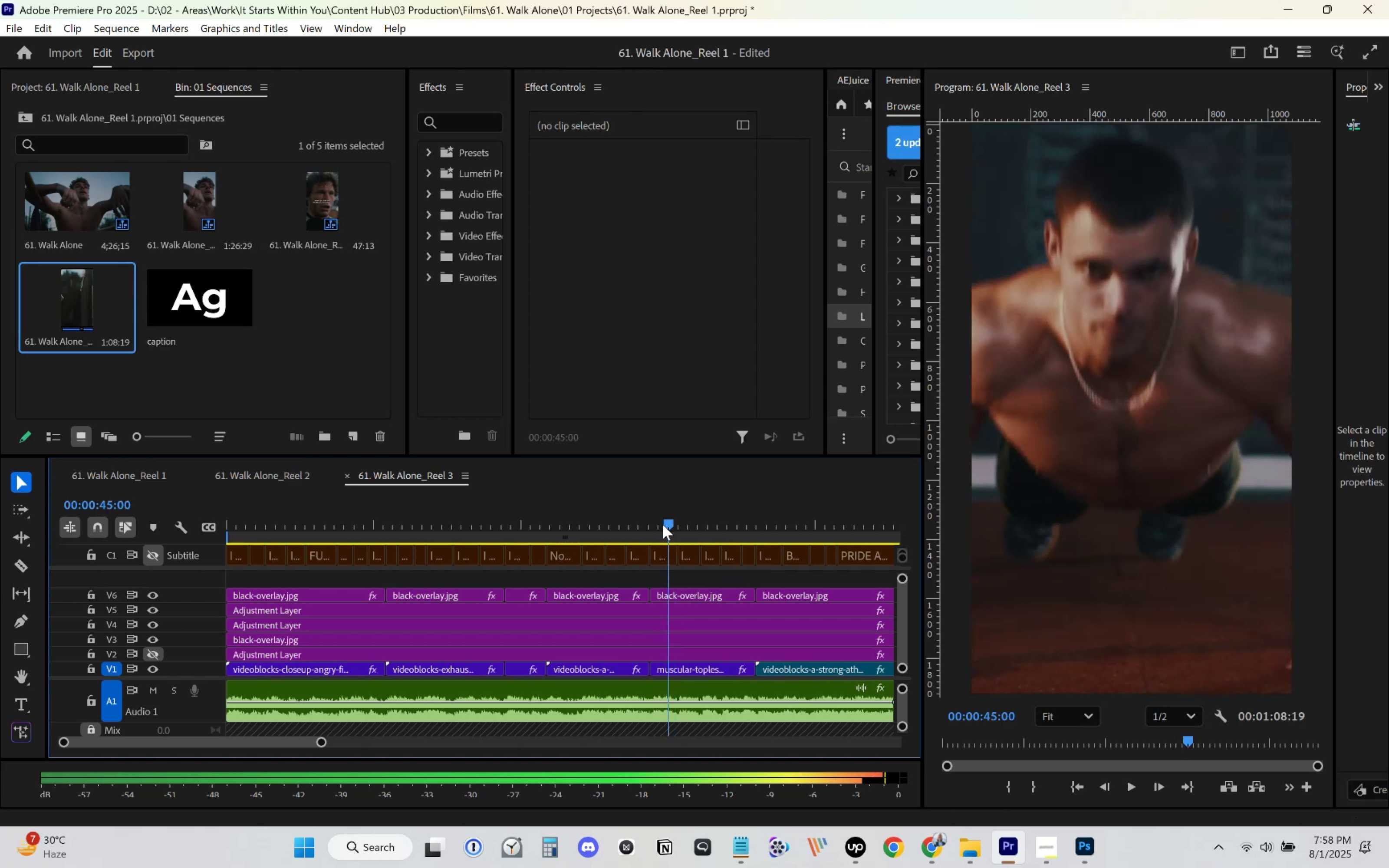 
key(ArrowRight)
 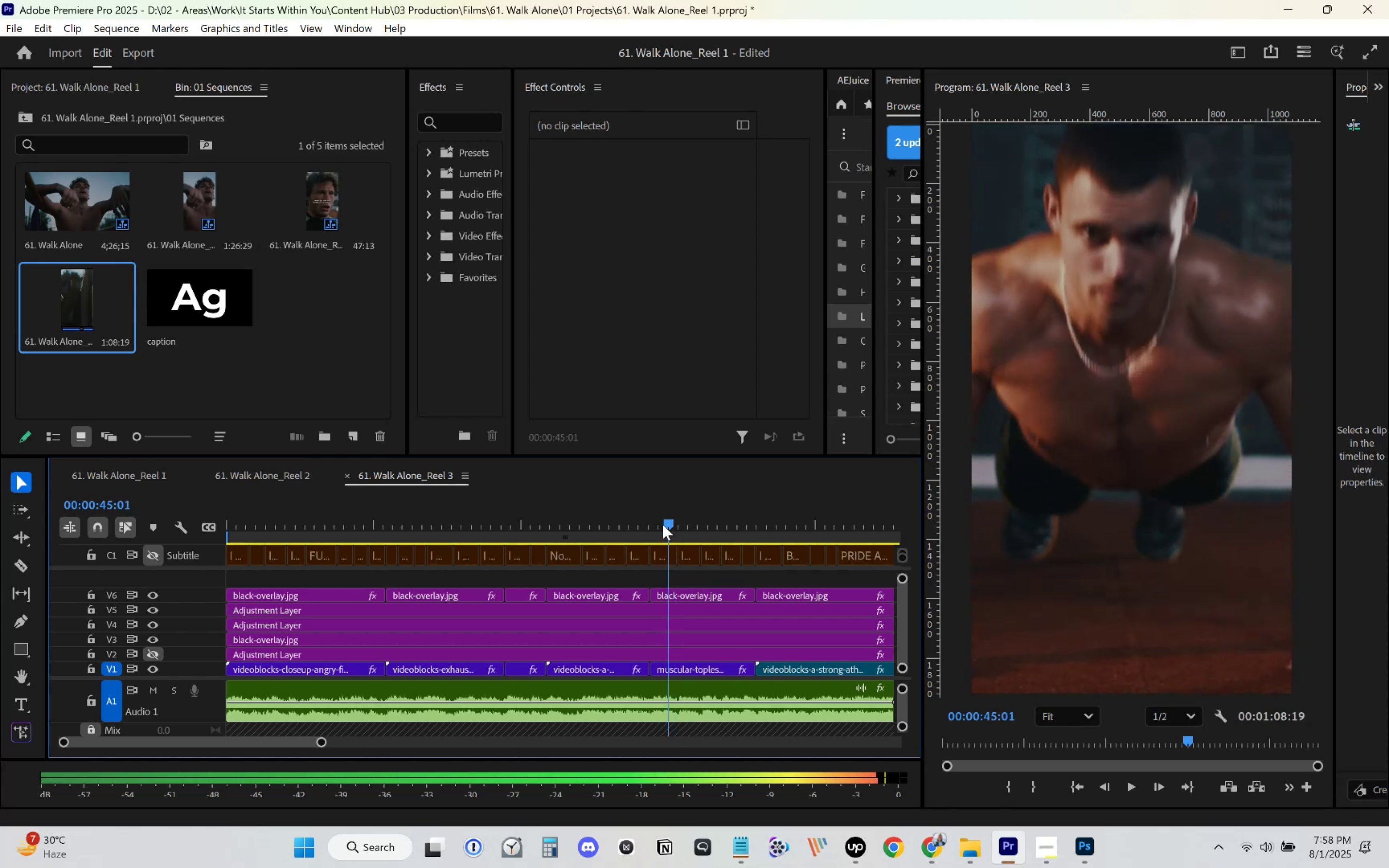 
key(ArrowRight)
 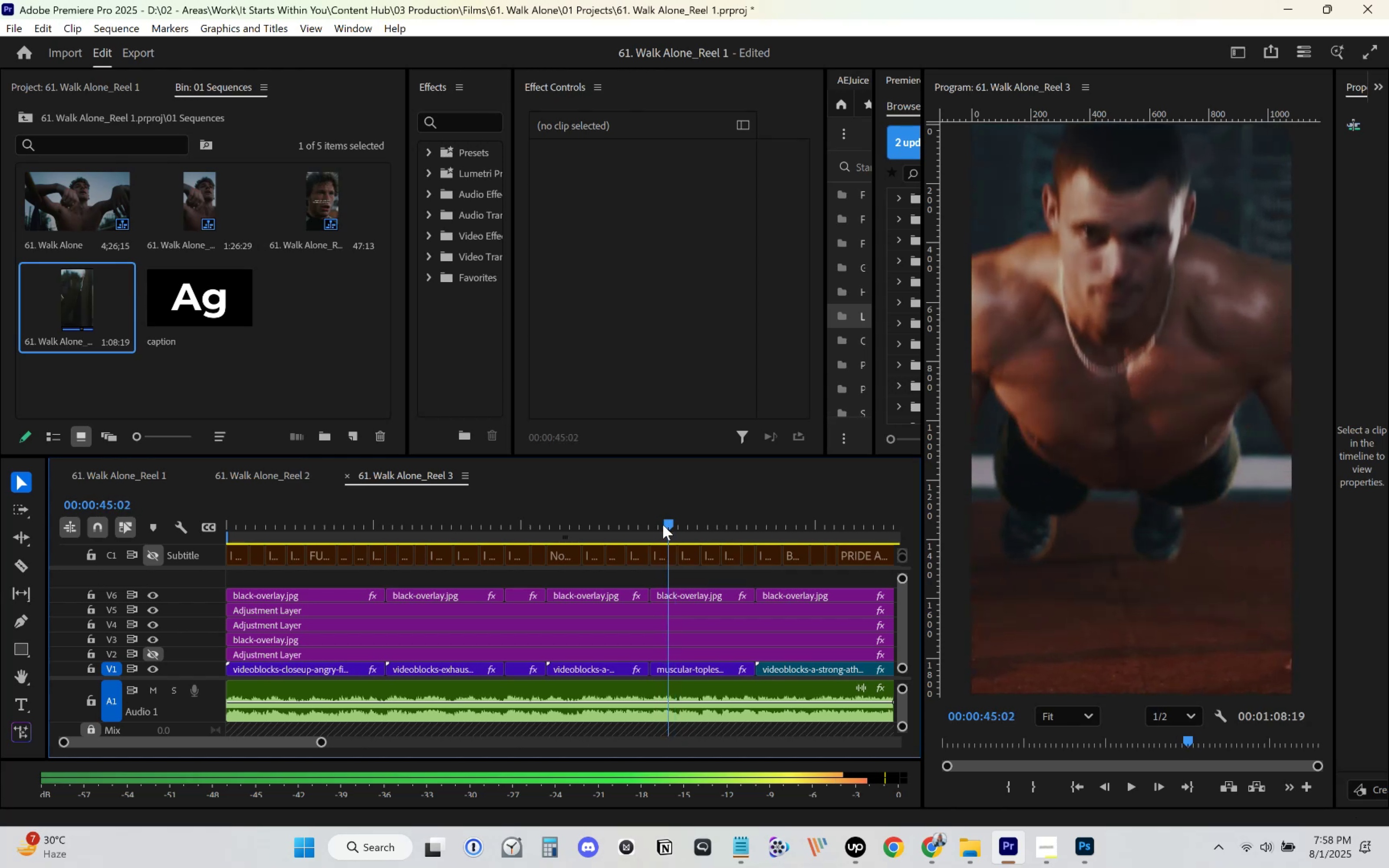 
key(ArrowRight)
 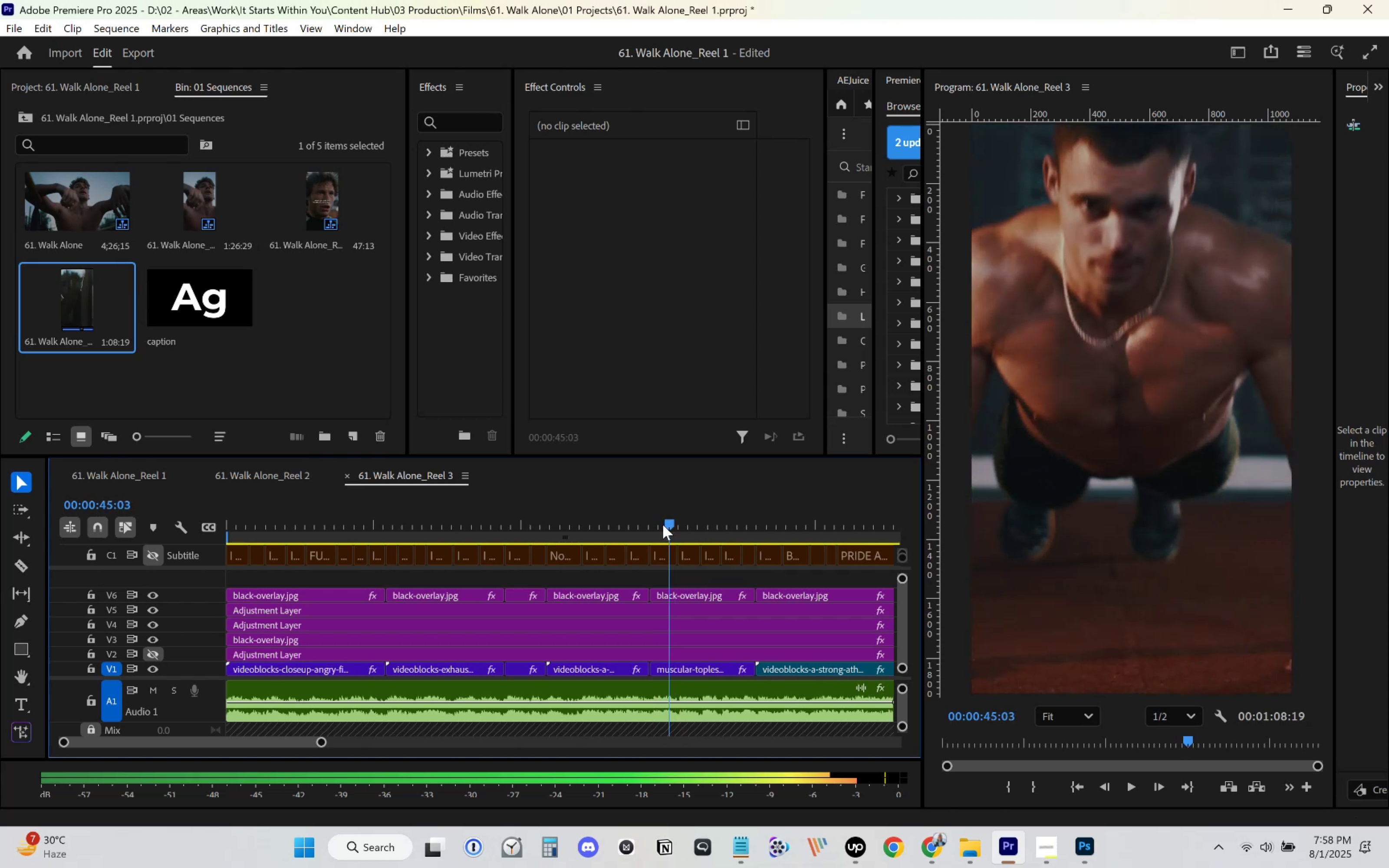 
key(ArrowRight)
 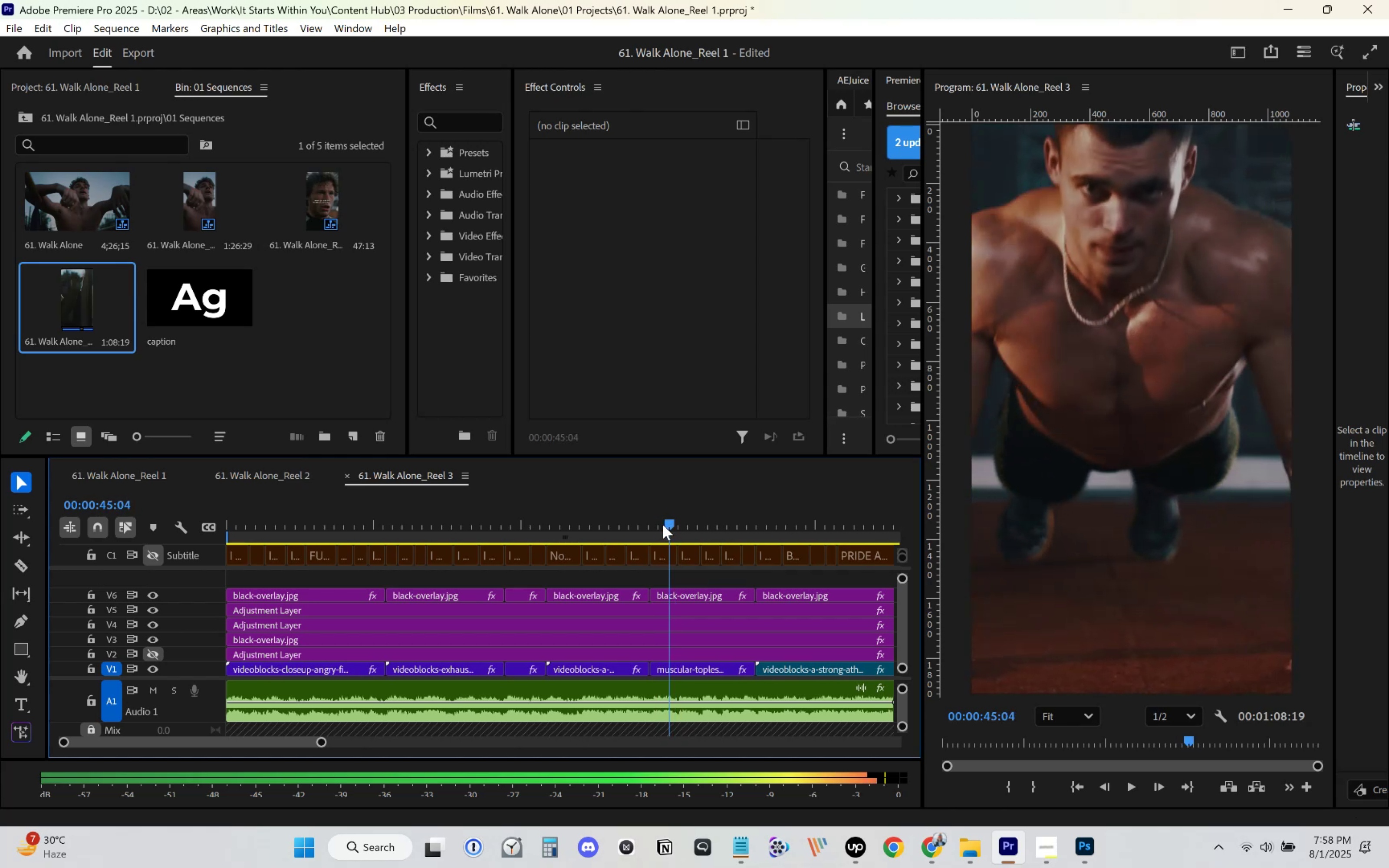 
key(ArrowRight)
 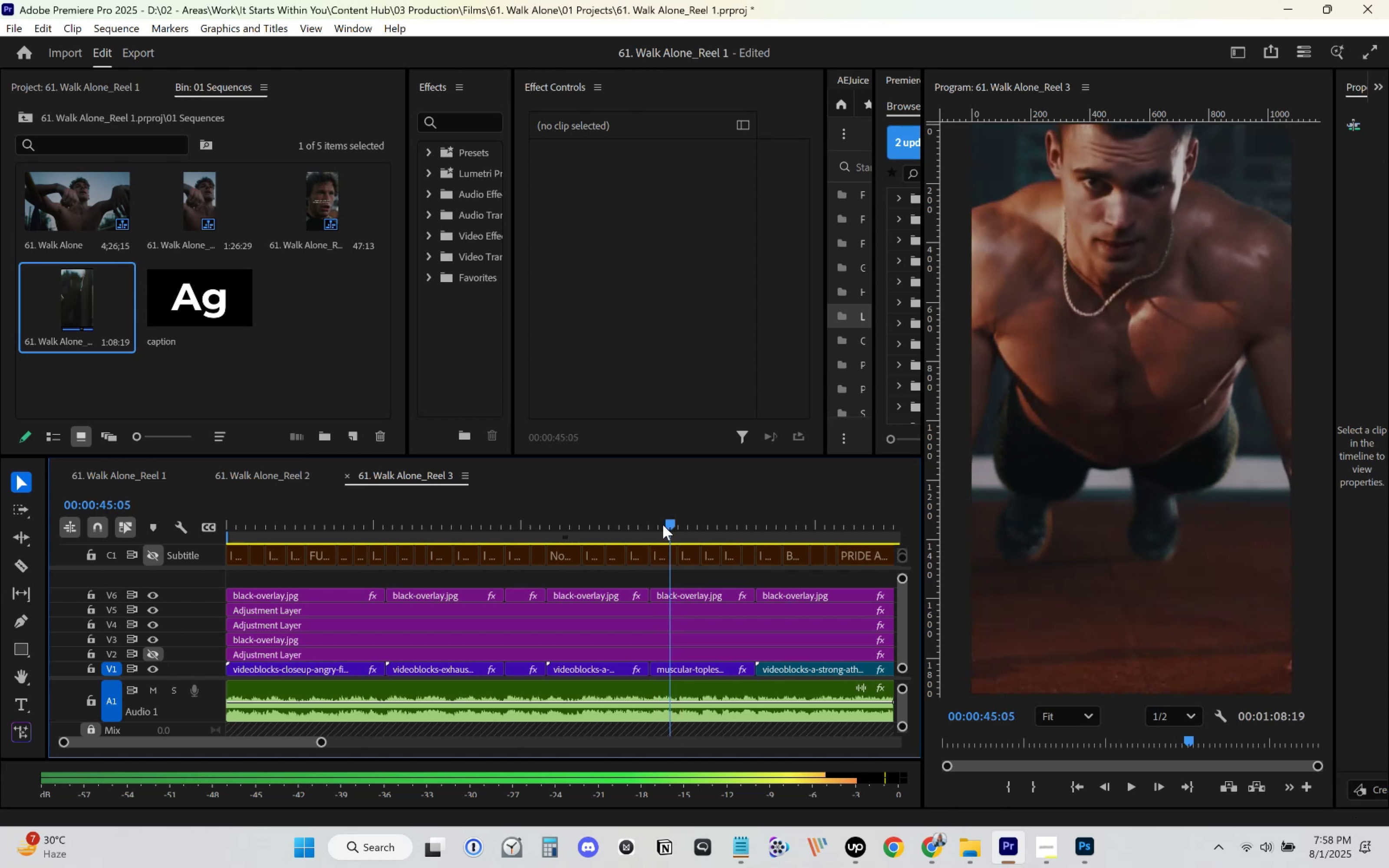 
key(ArrowRight)
 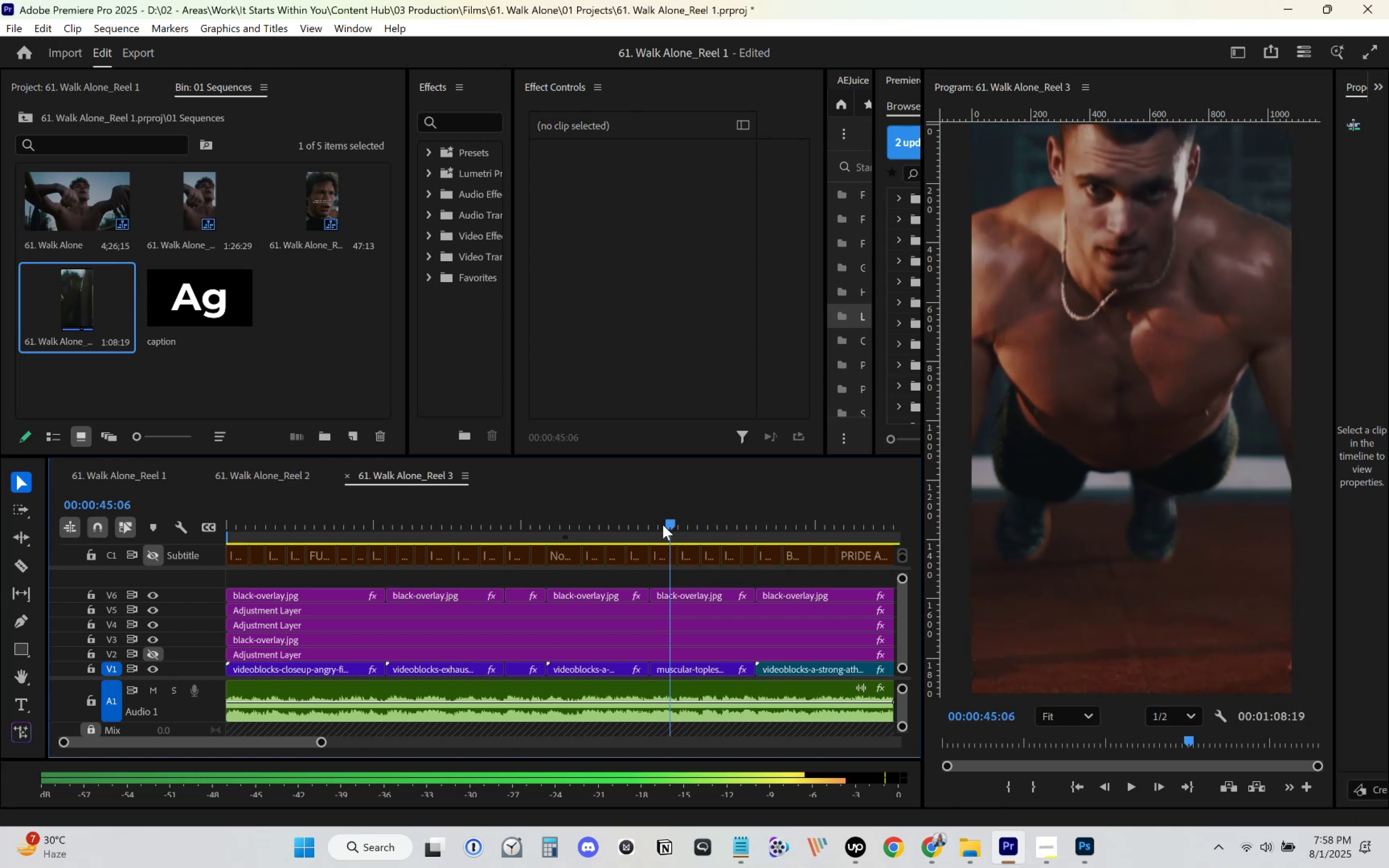 
key(ArrowLeft)
 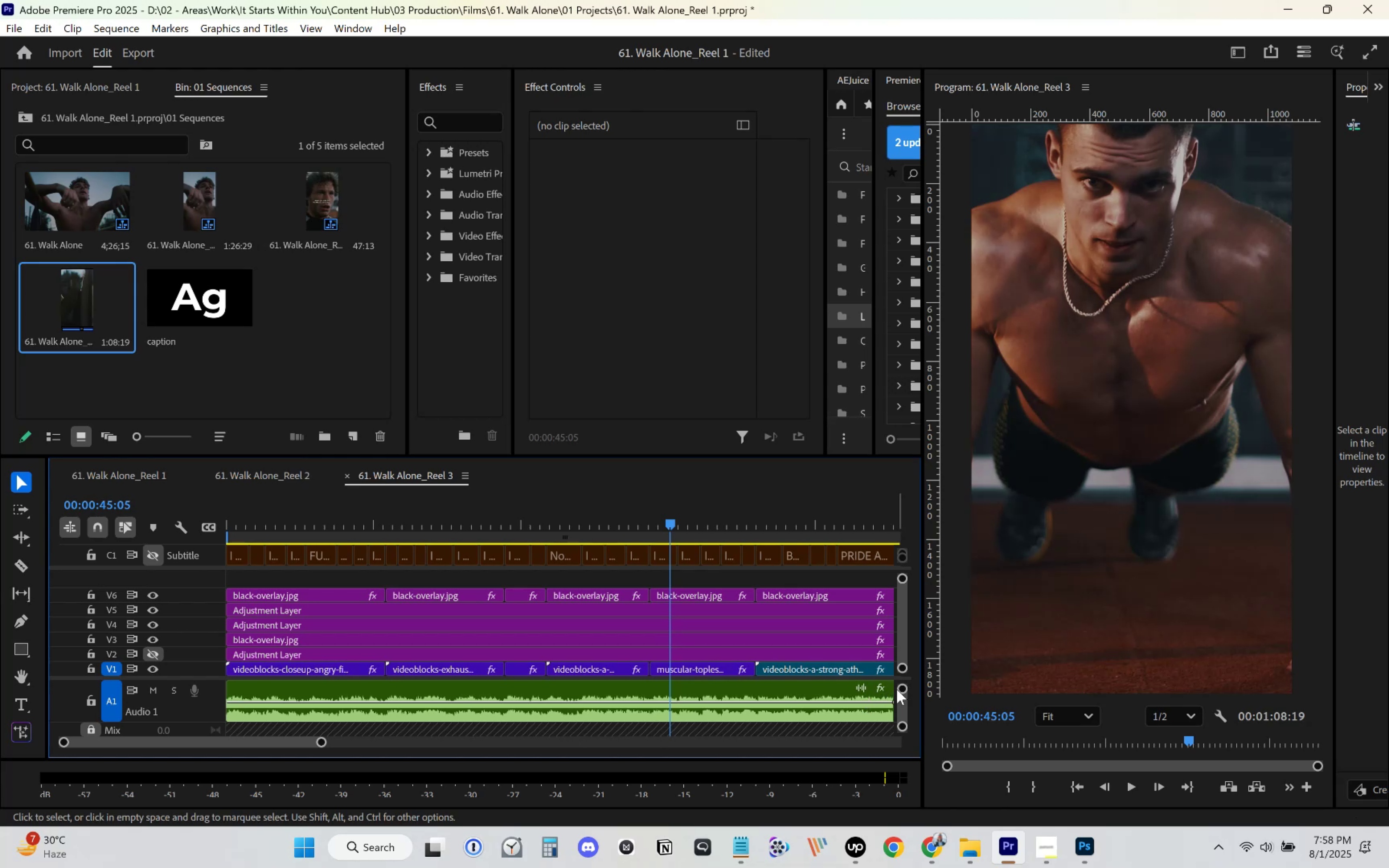 
wait(5.87)
 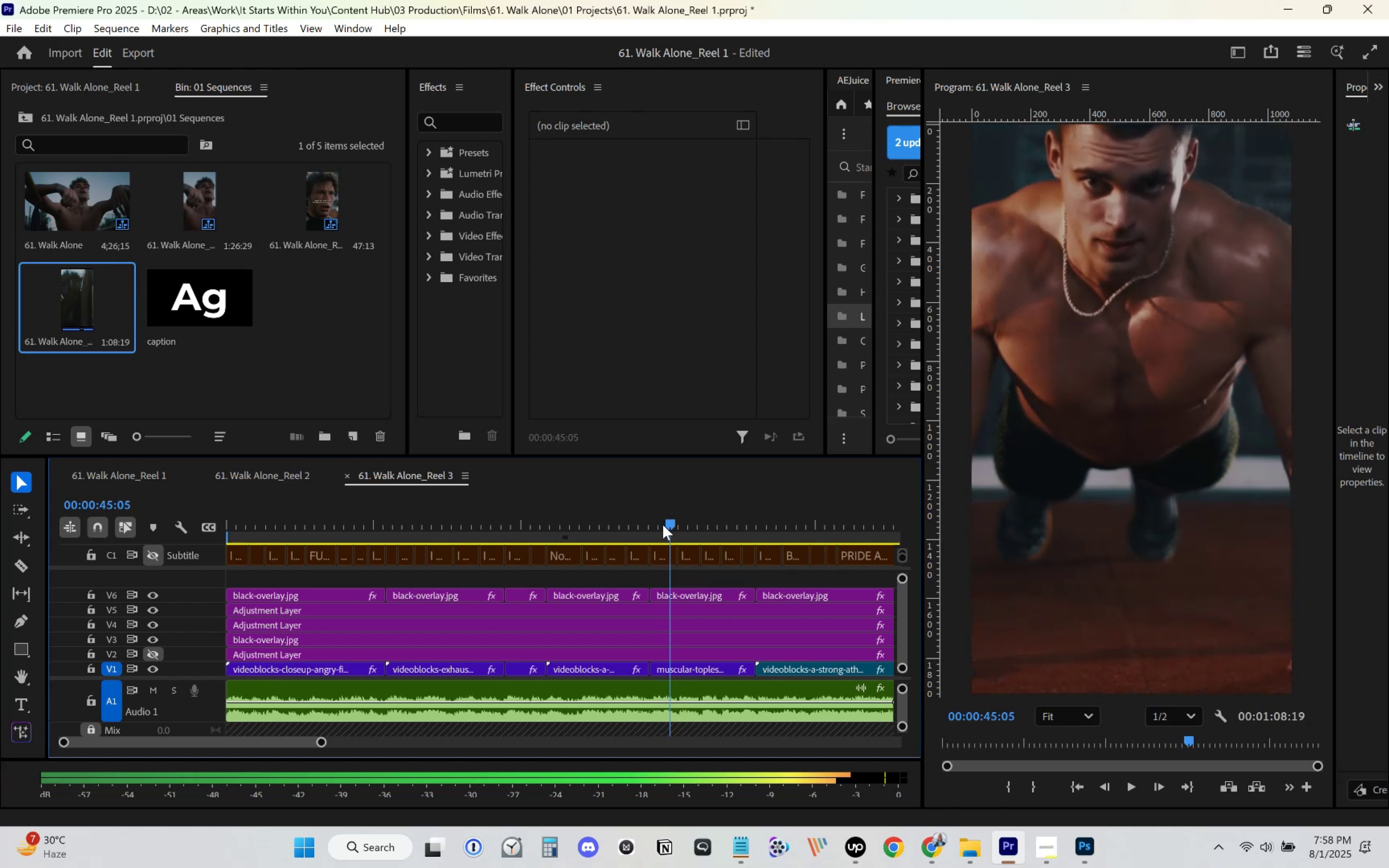 
left_click([689, 662])
 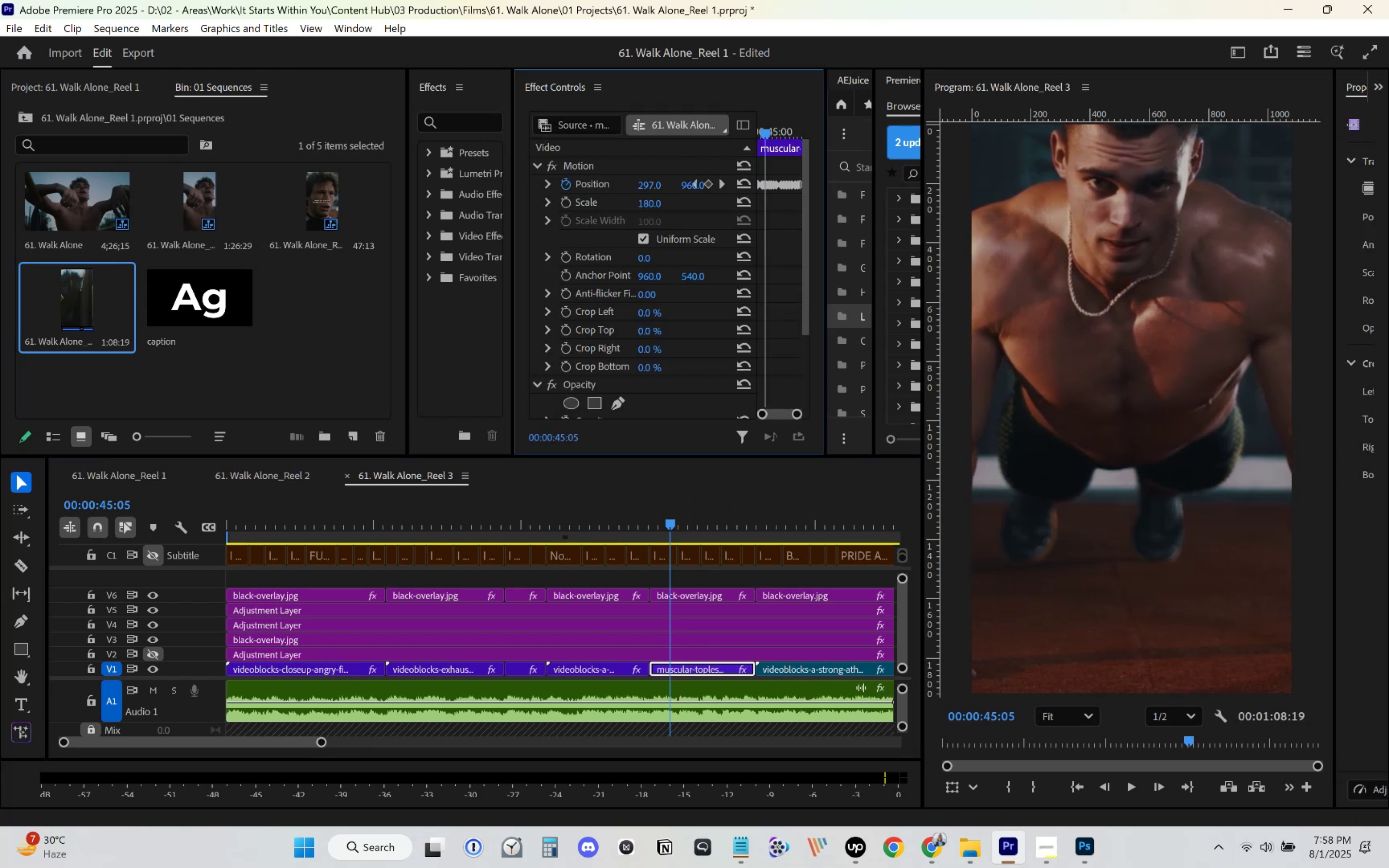 
wait(9.07)
 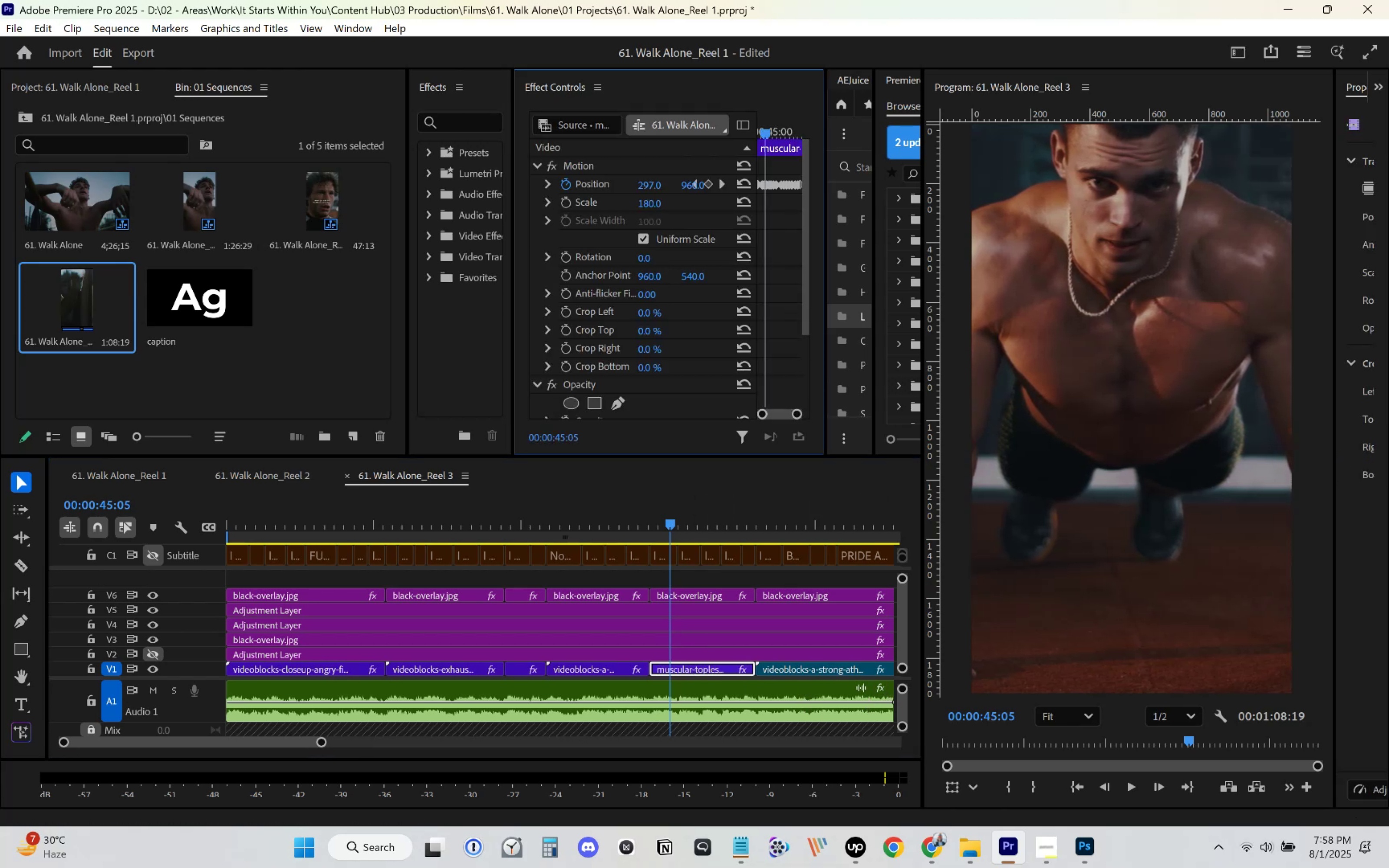 
left_click([1283, 785])
 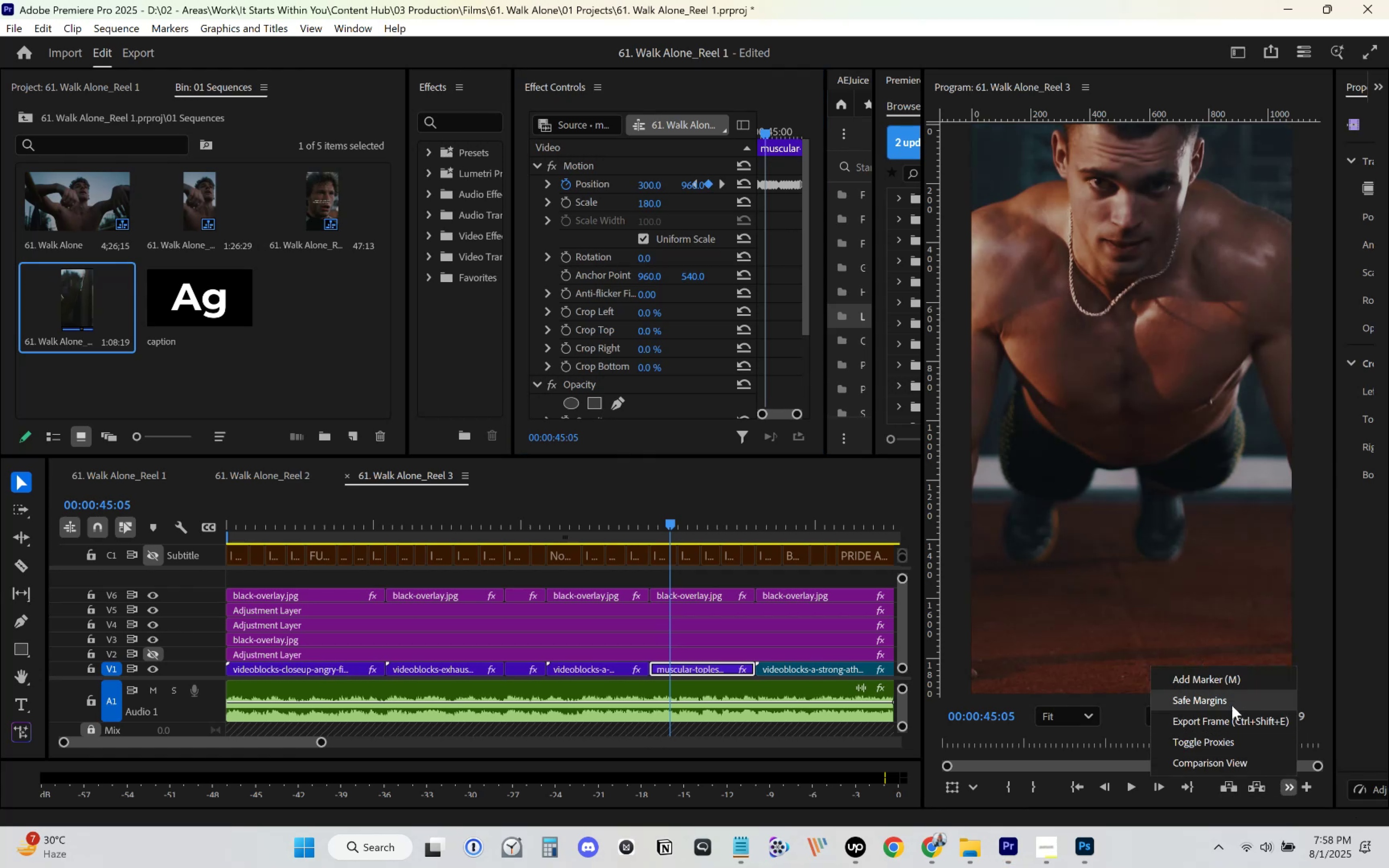 
mouse_move([1029, 650])
 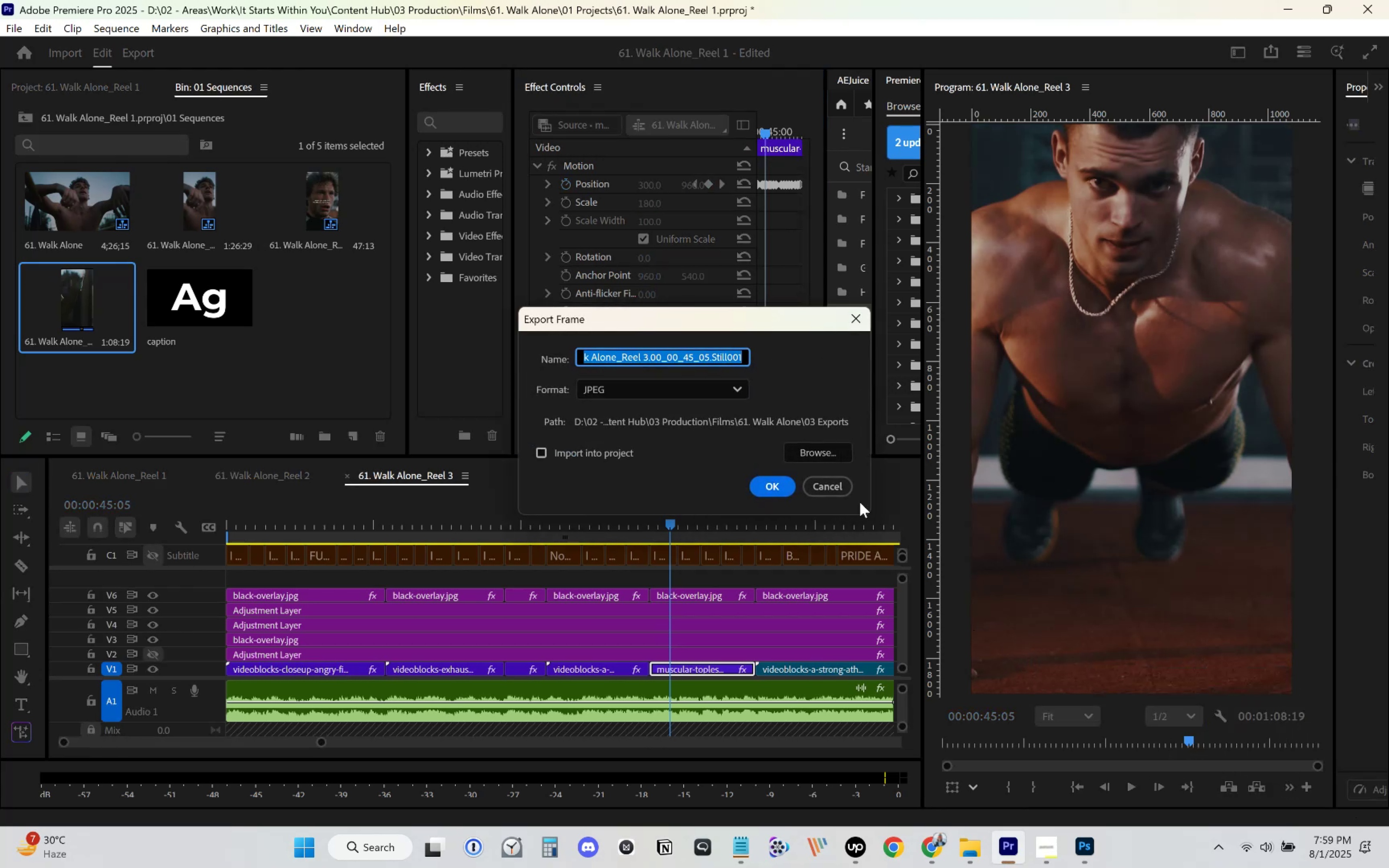 
left_click([823, 487])
 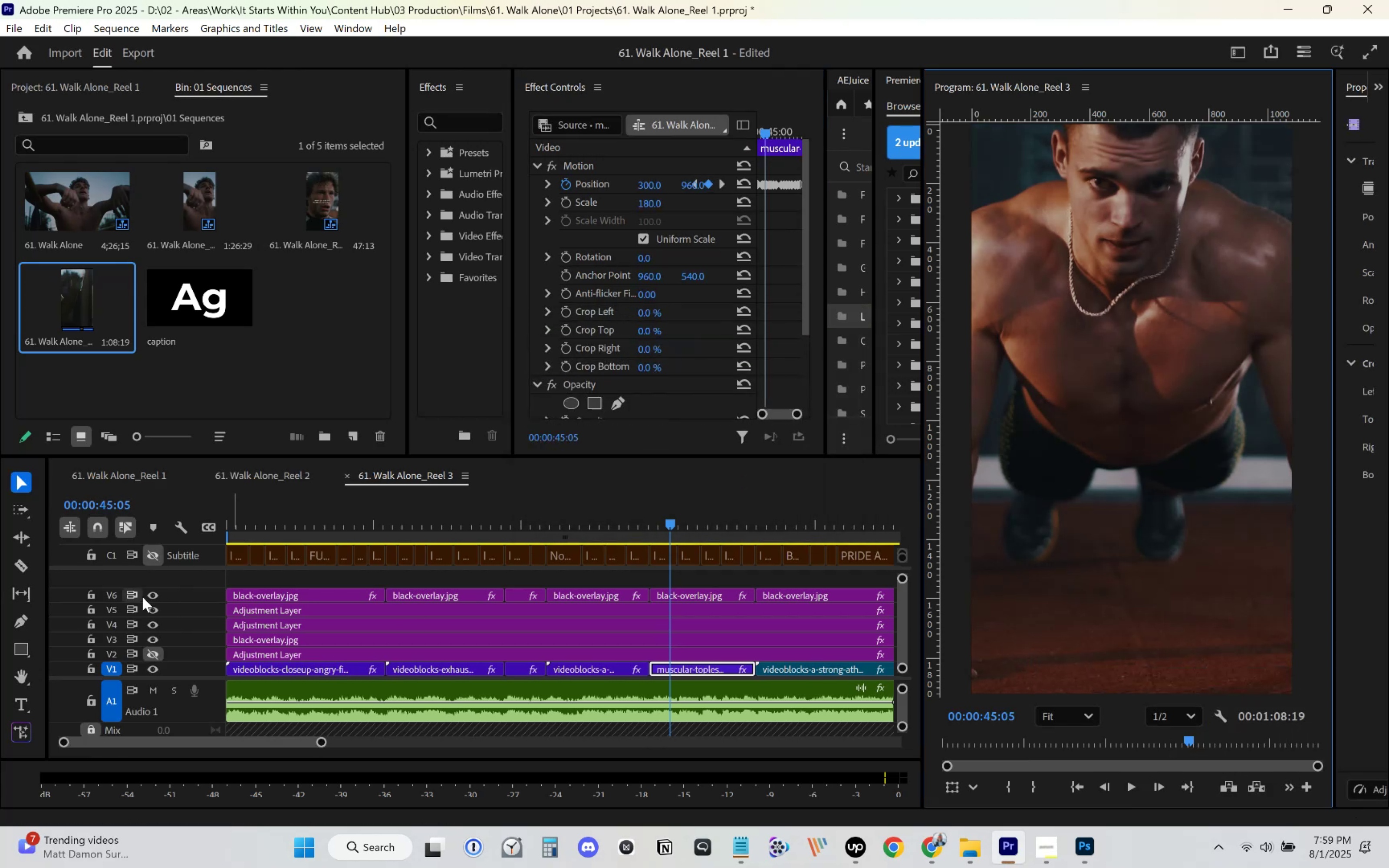 
left_click([148, 597])
 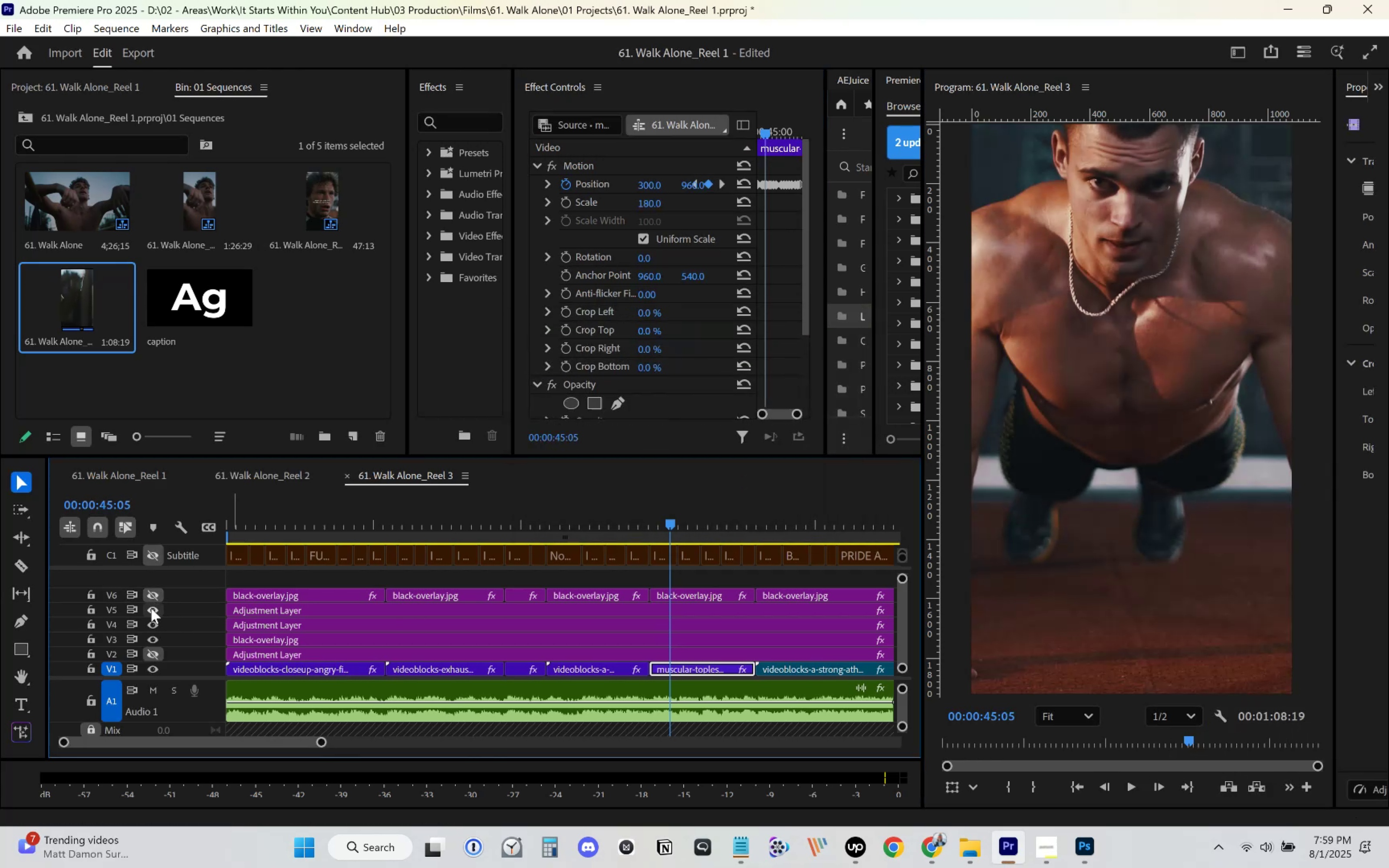 
left_click([151, 608])
 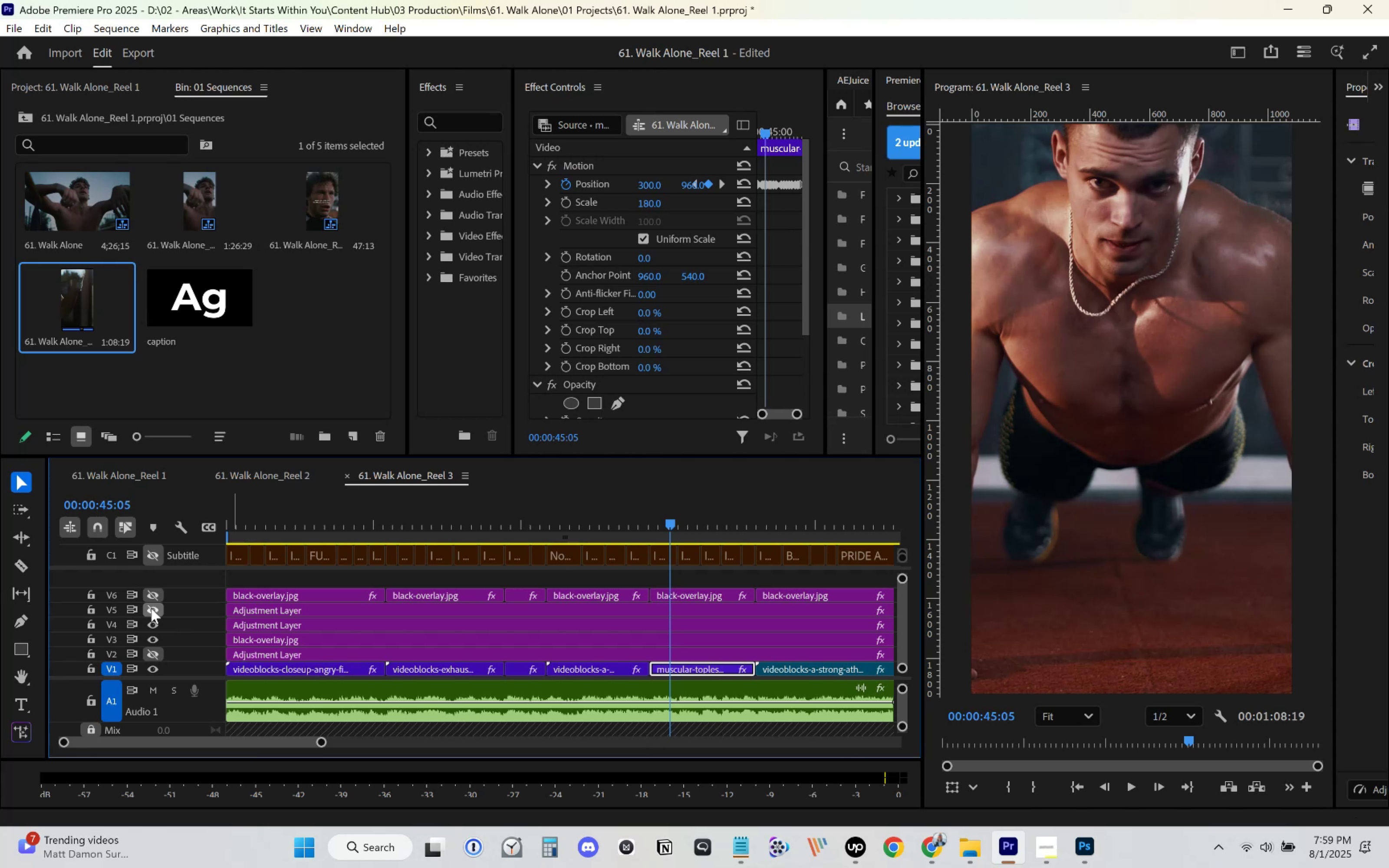 
left_click([151, 608])
 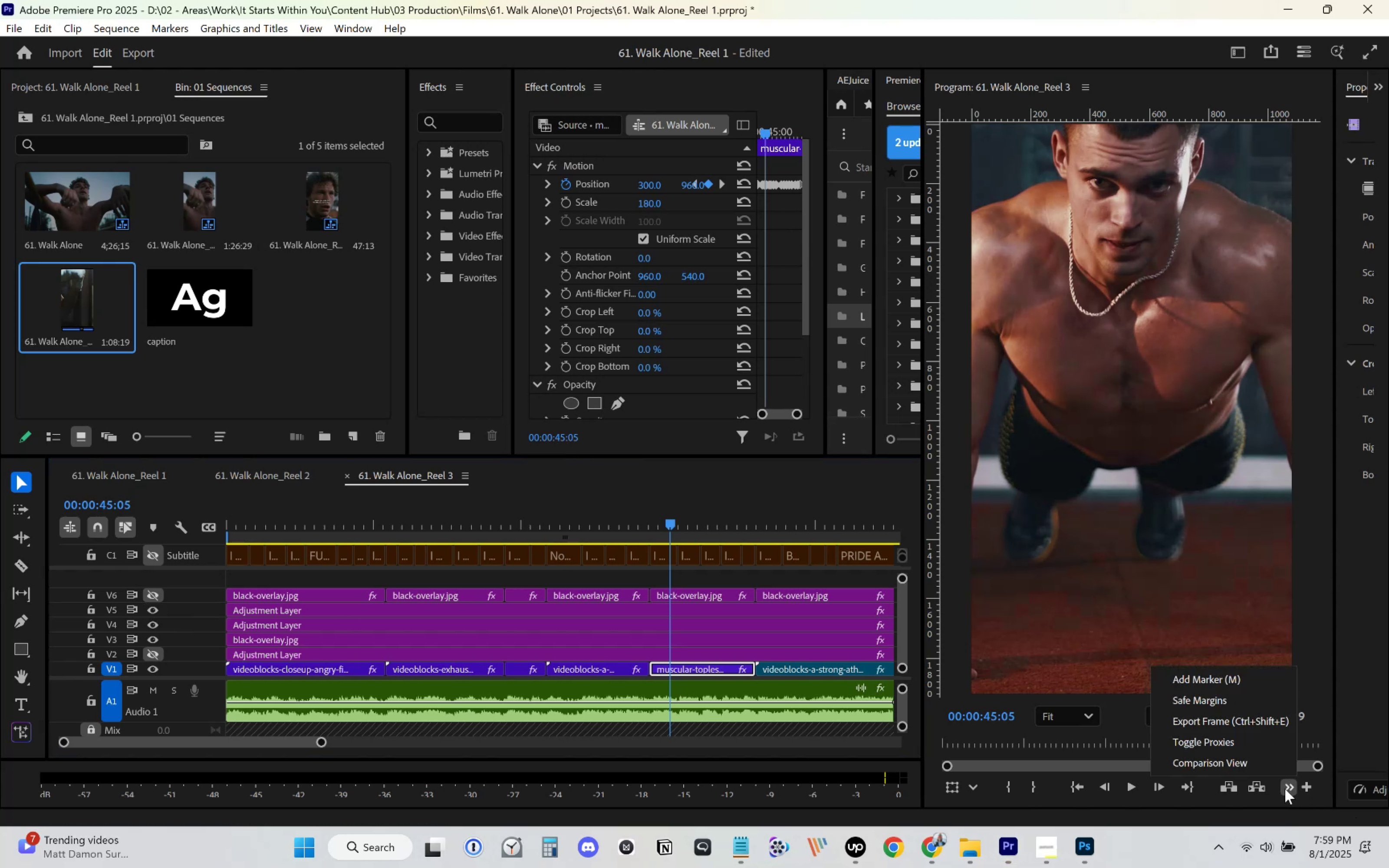 
left_click([1224, 716])
 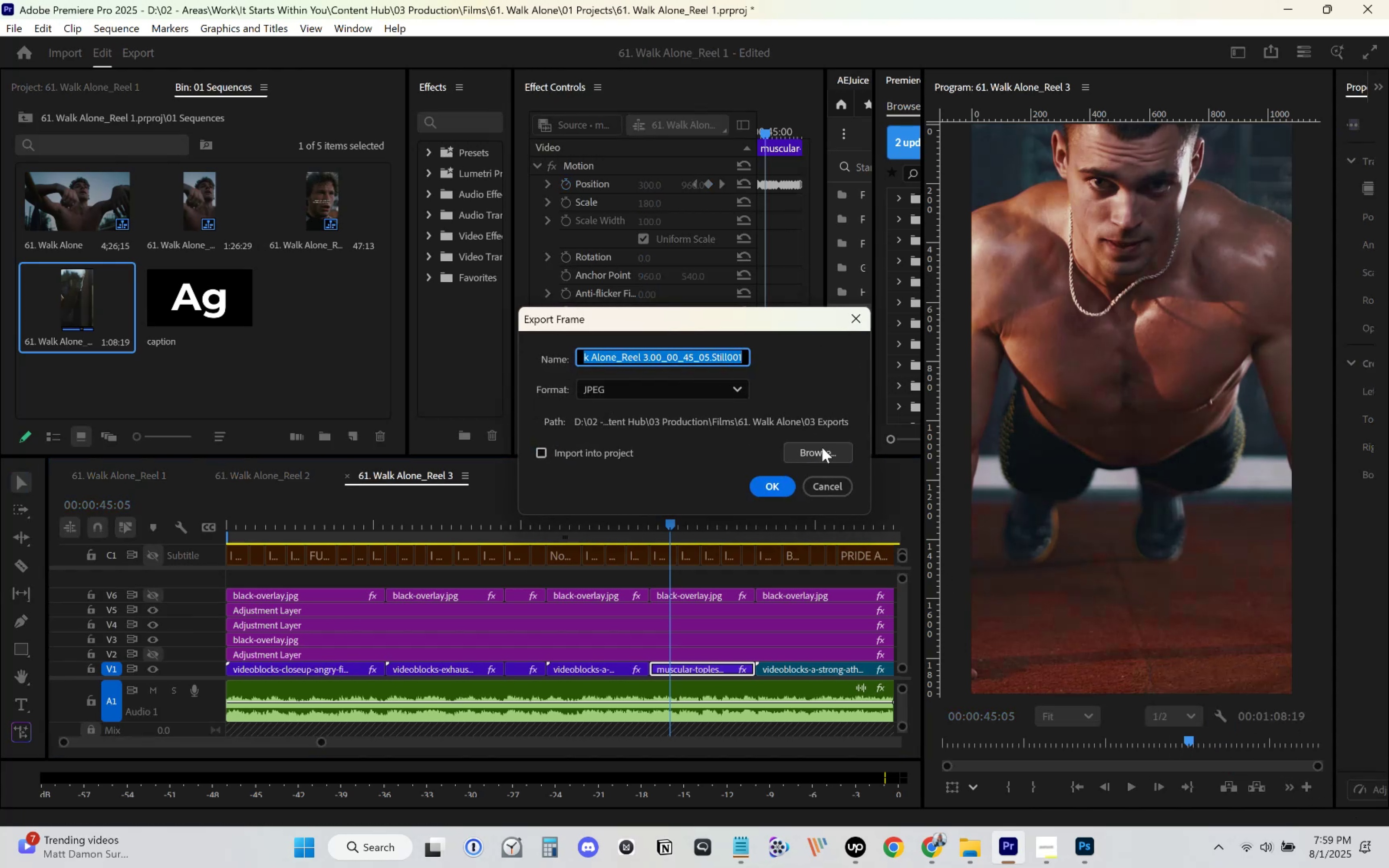 
left_click([773, 483])
 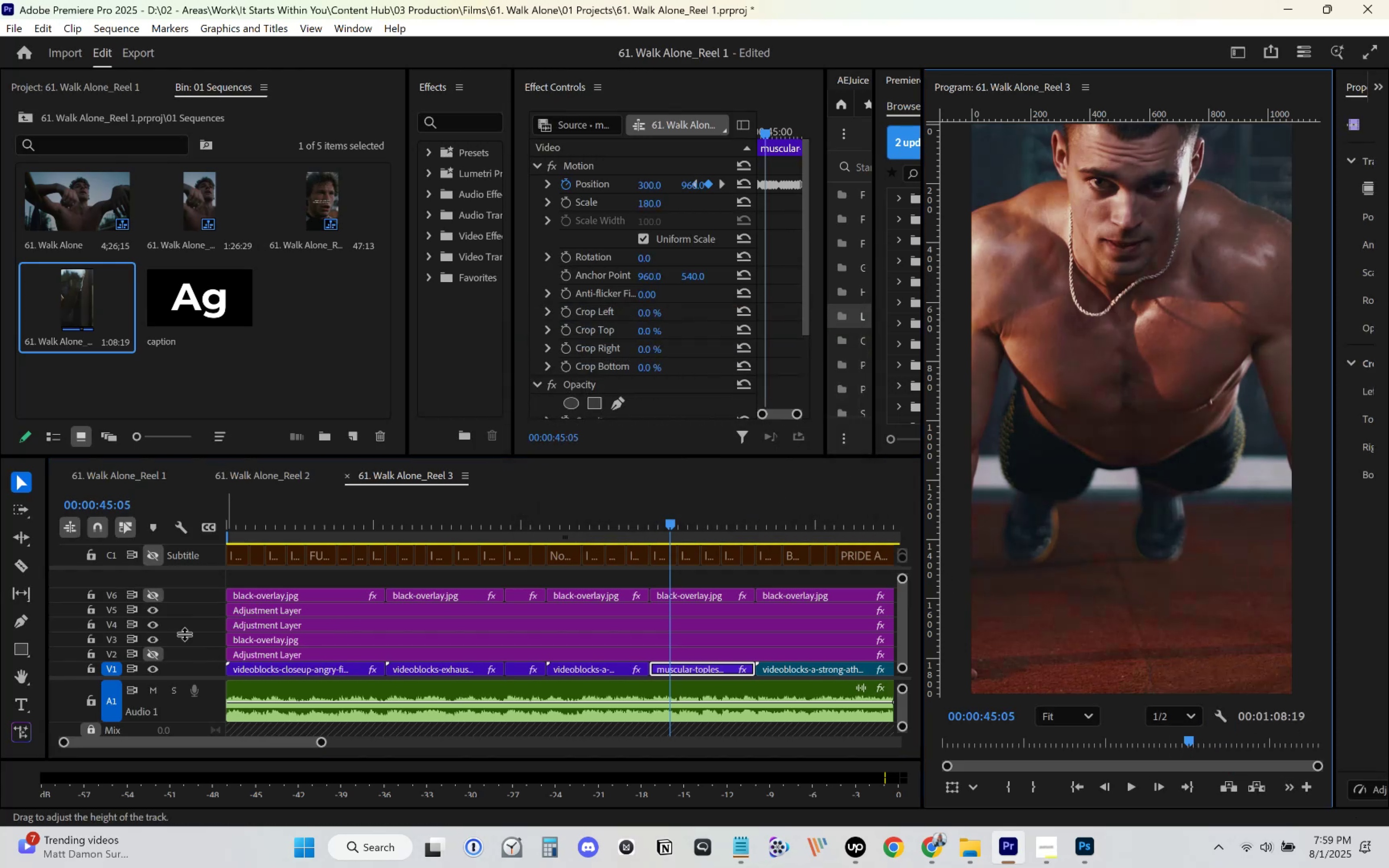 
key(Control+Z)
 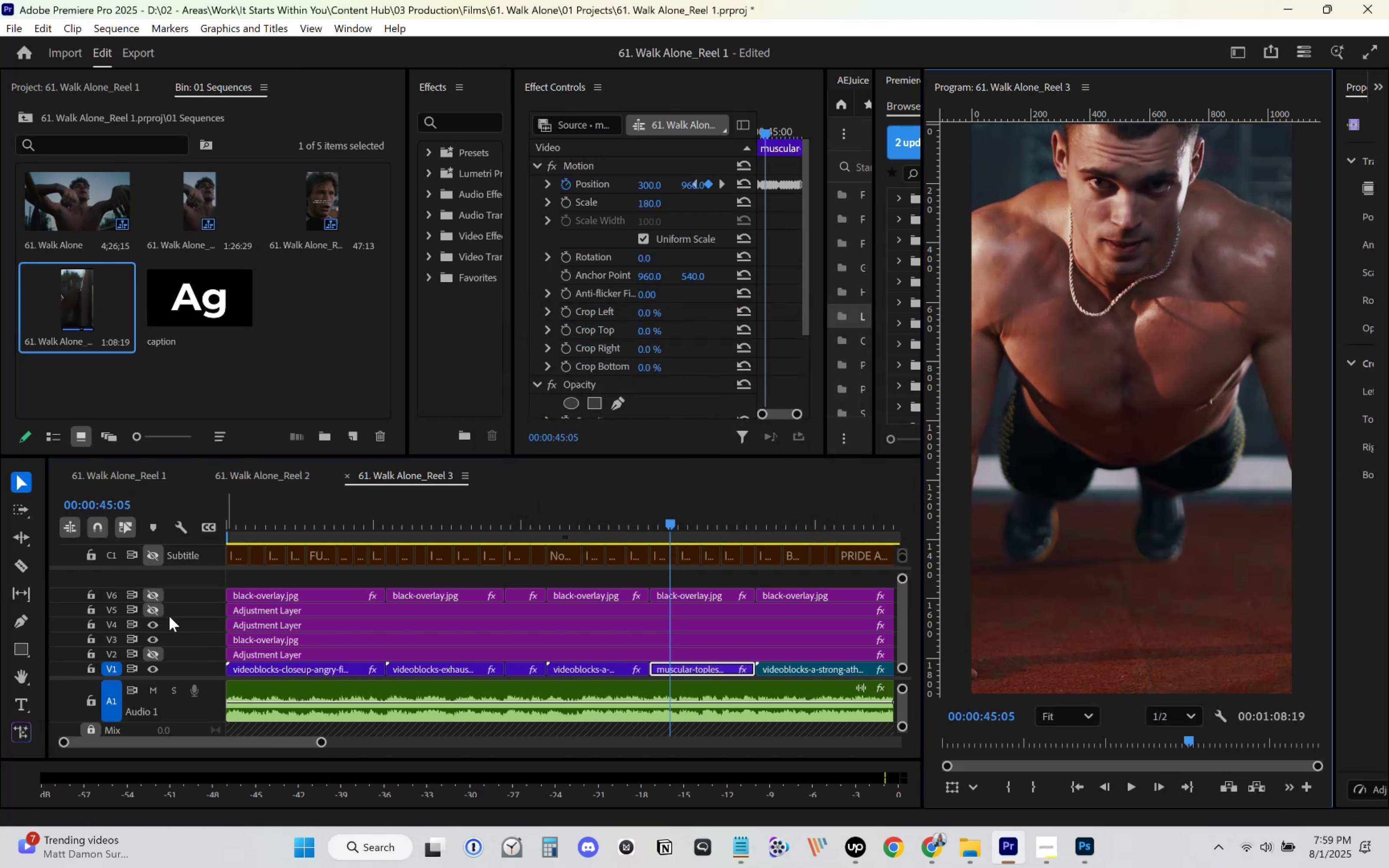 
key(Control+Z)
 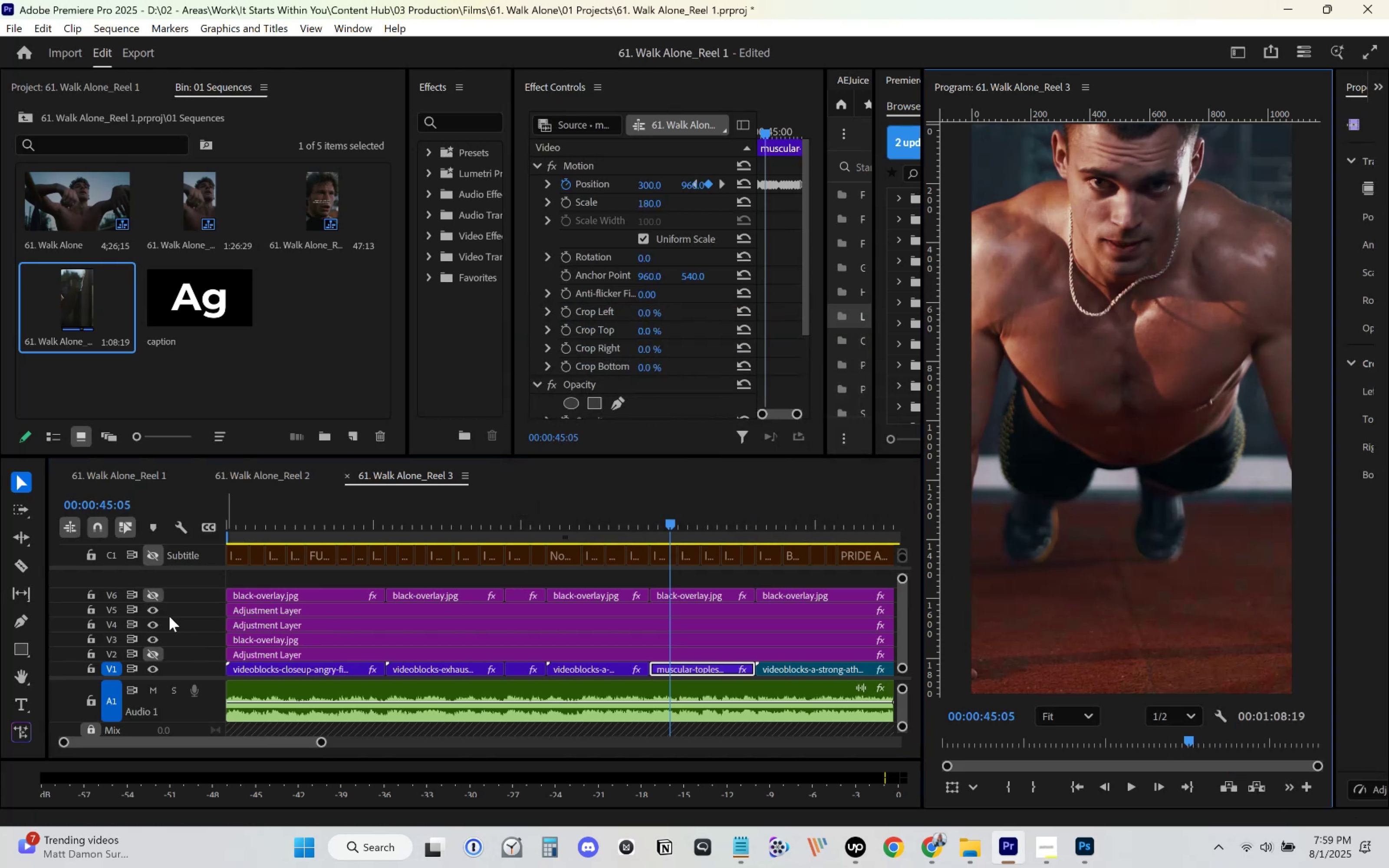 
key(Control+Z)
 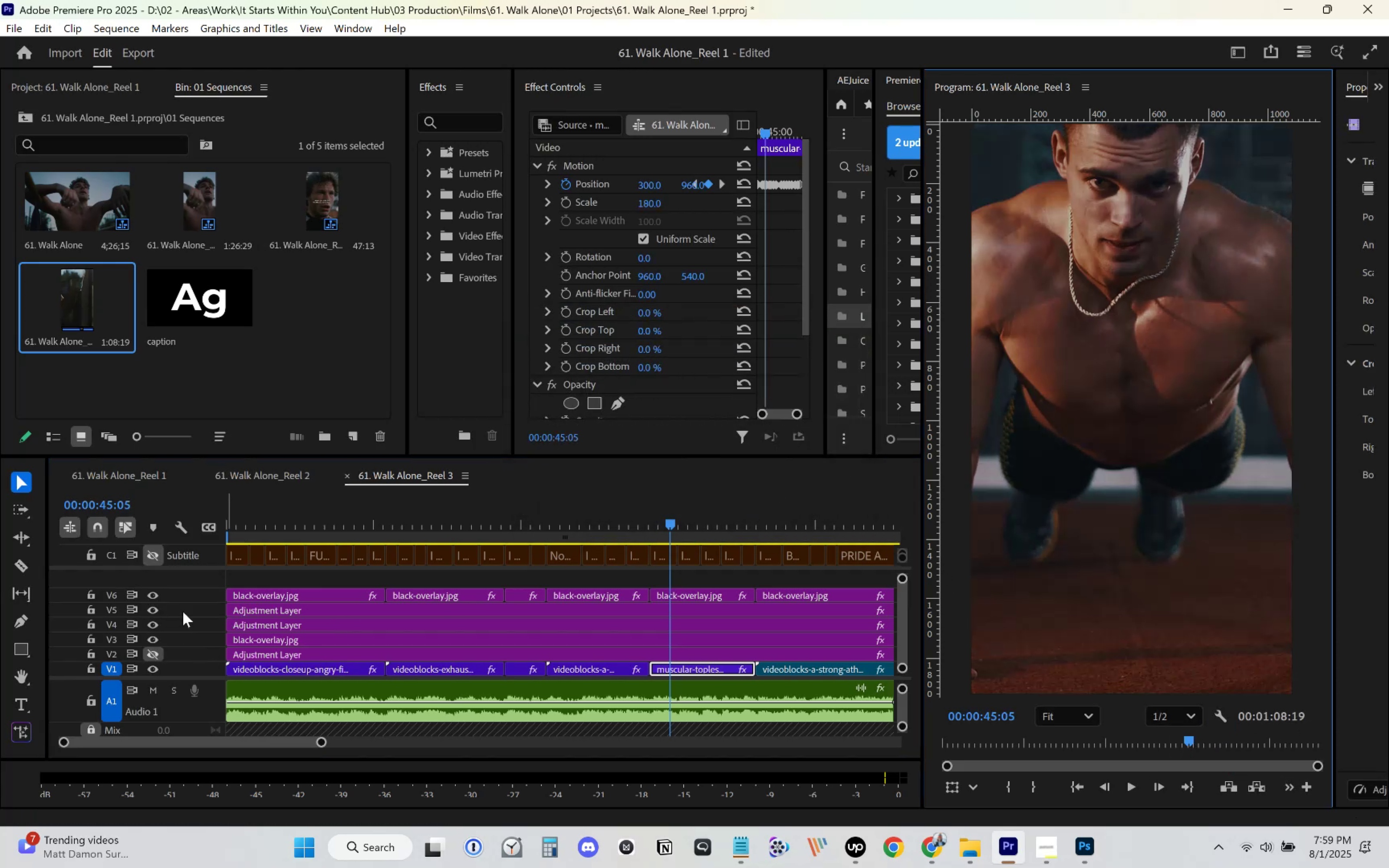 
key(Control+Z)
 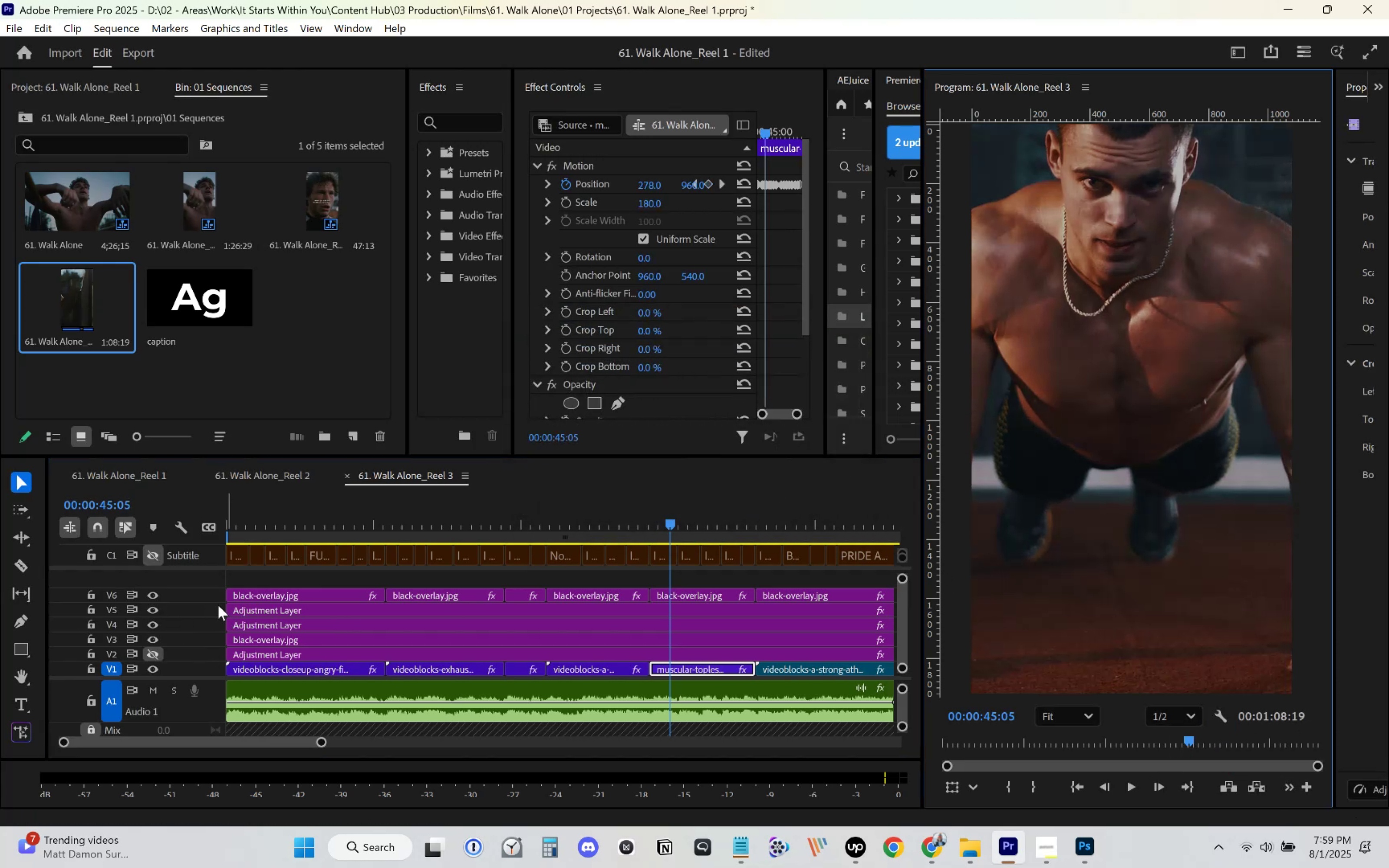 
key(Control+Z)
 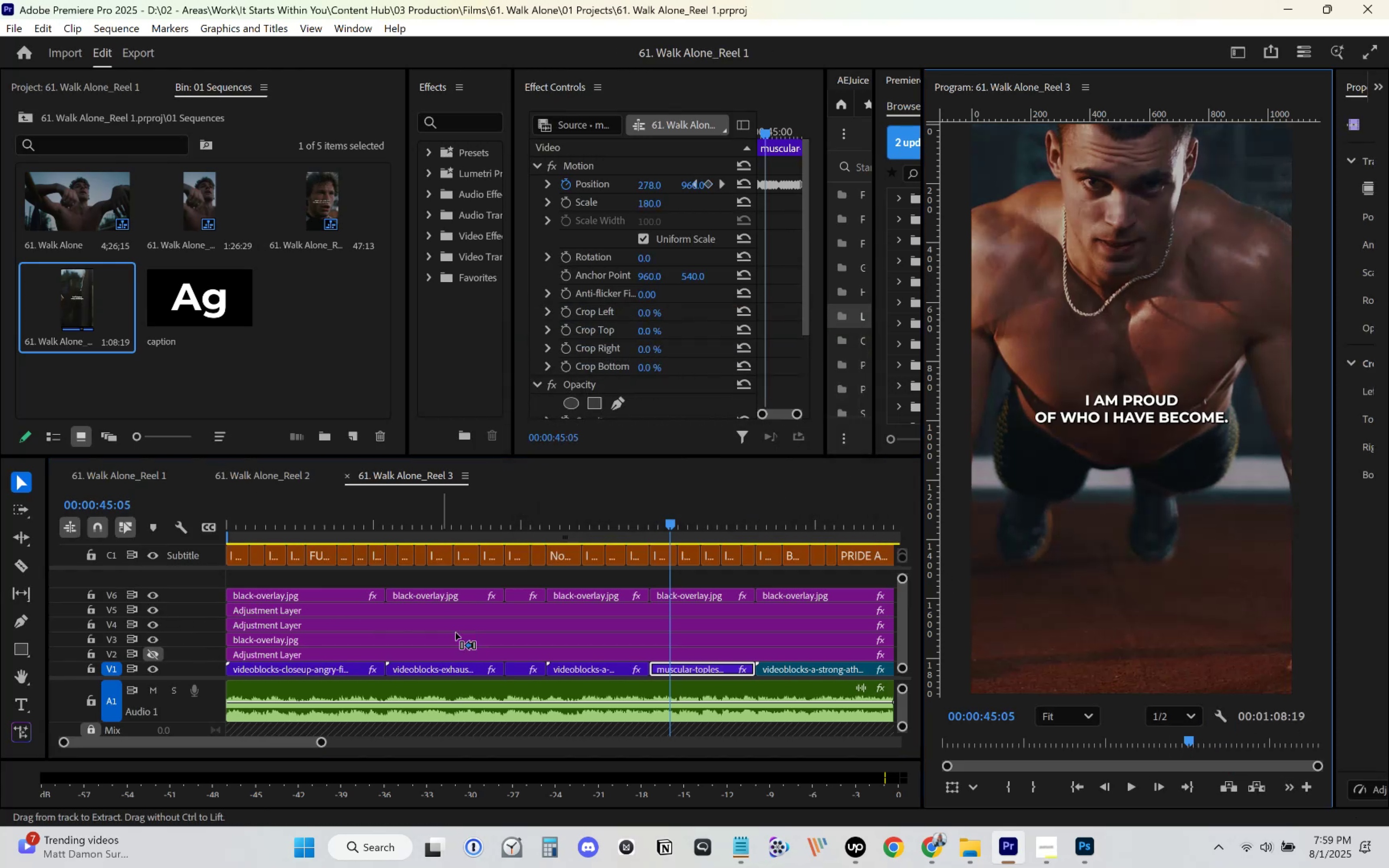 
key(Control+S)
 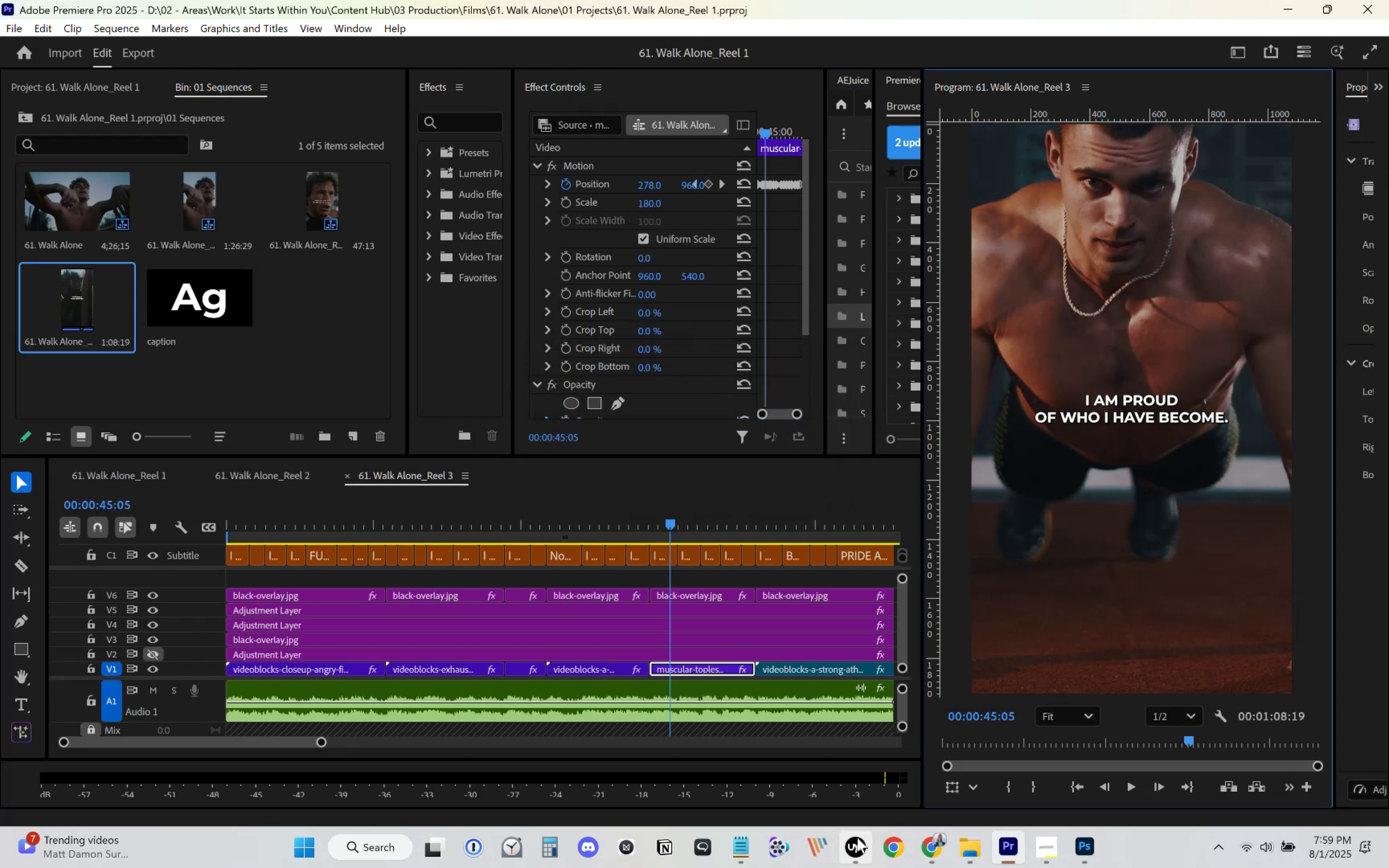 